 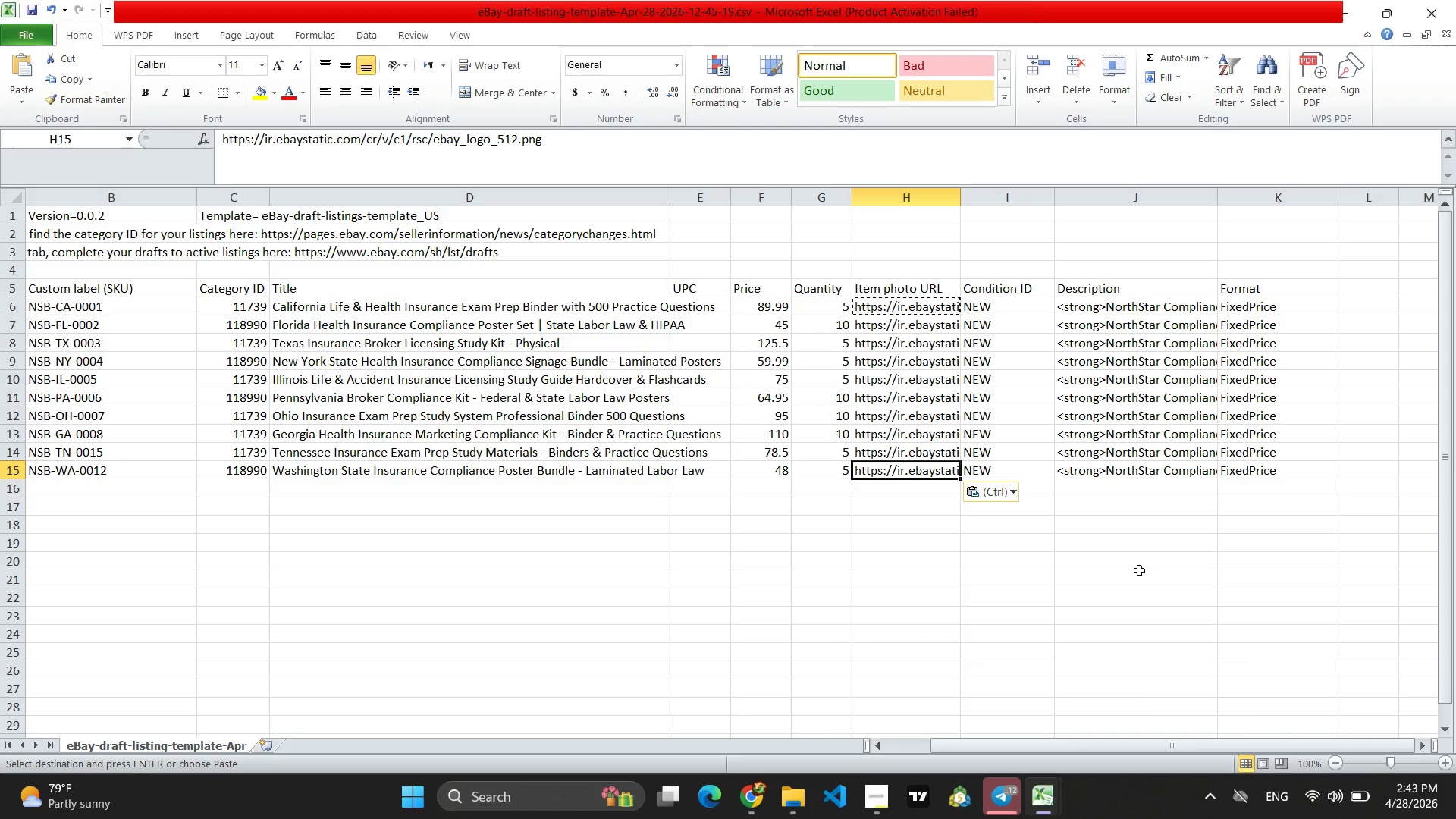 
left_click([33, 39])
 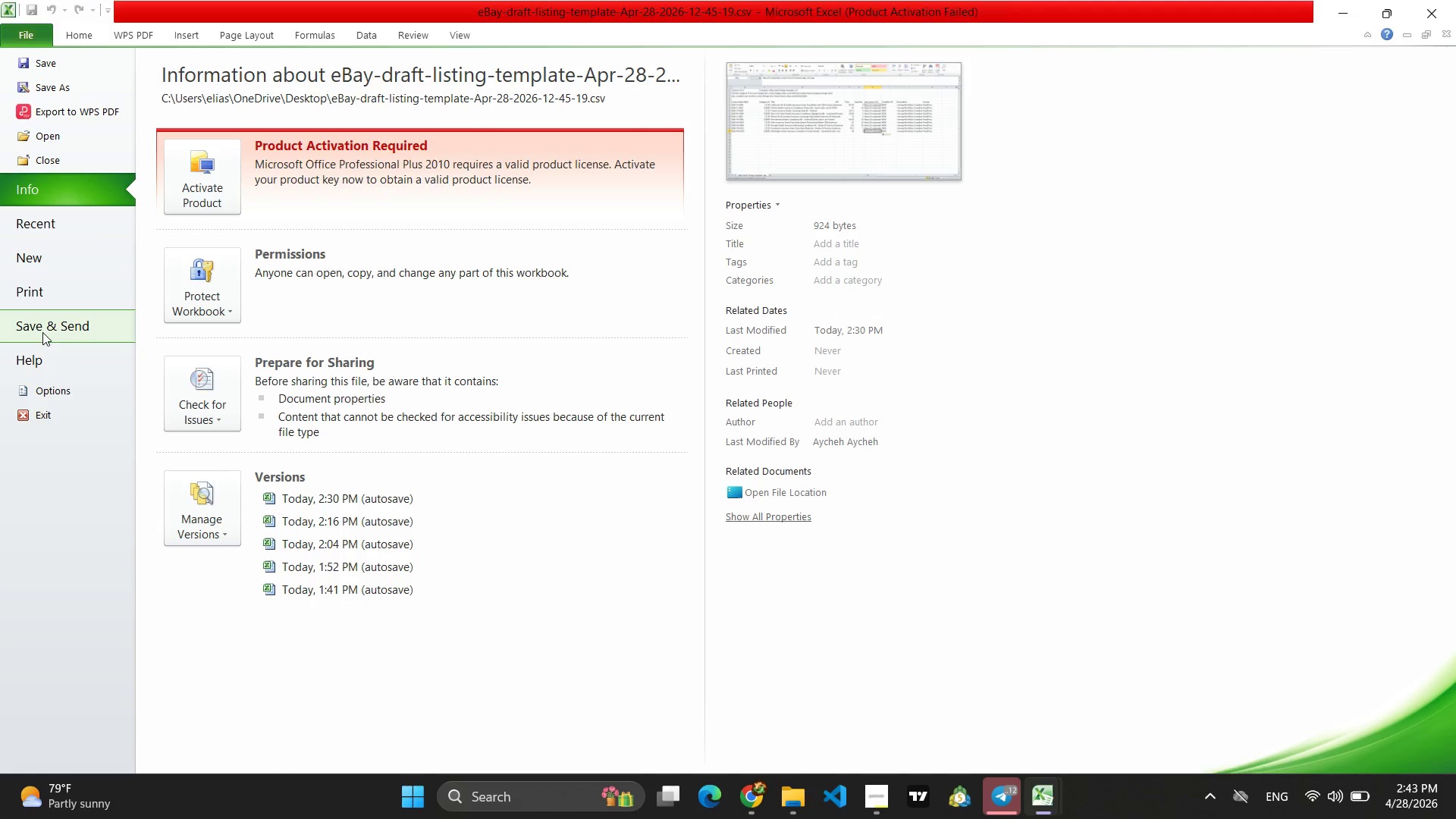 
wait(9.64)
 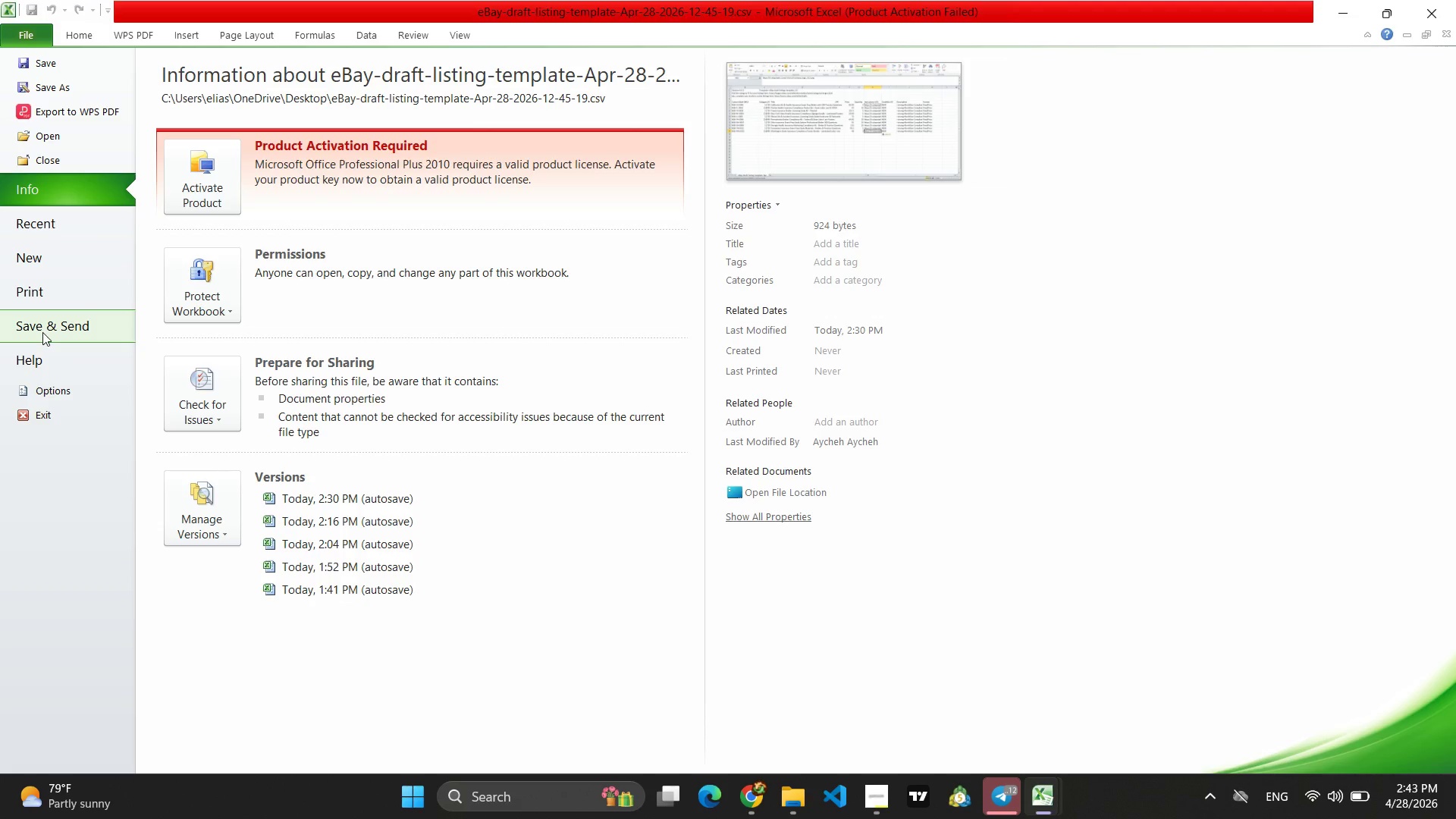 
left_click([1134, 718])
 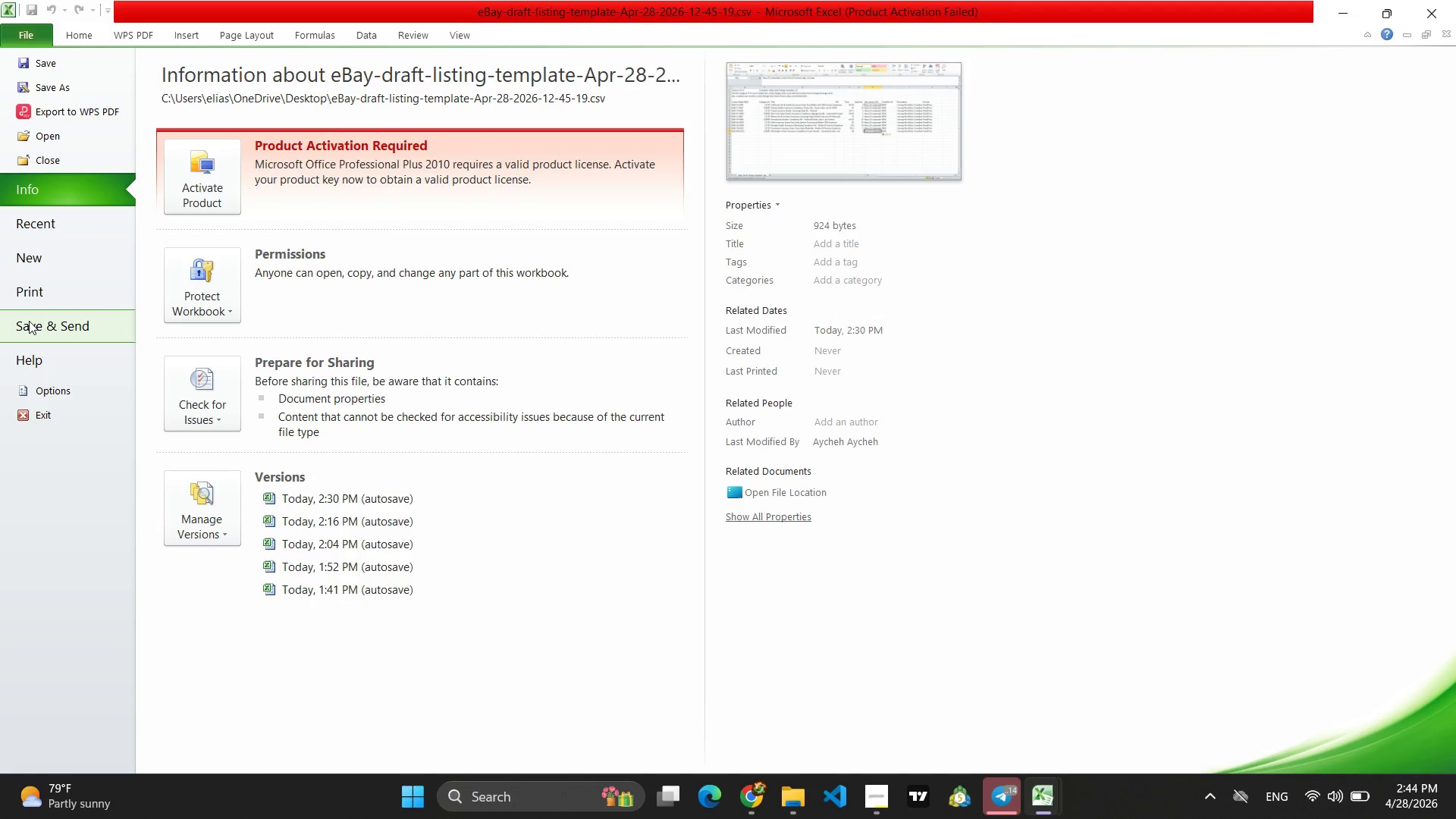 
left_click([29, 321])
 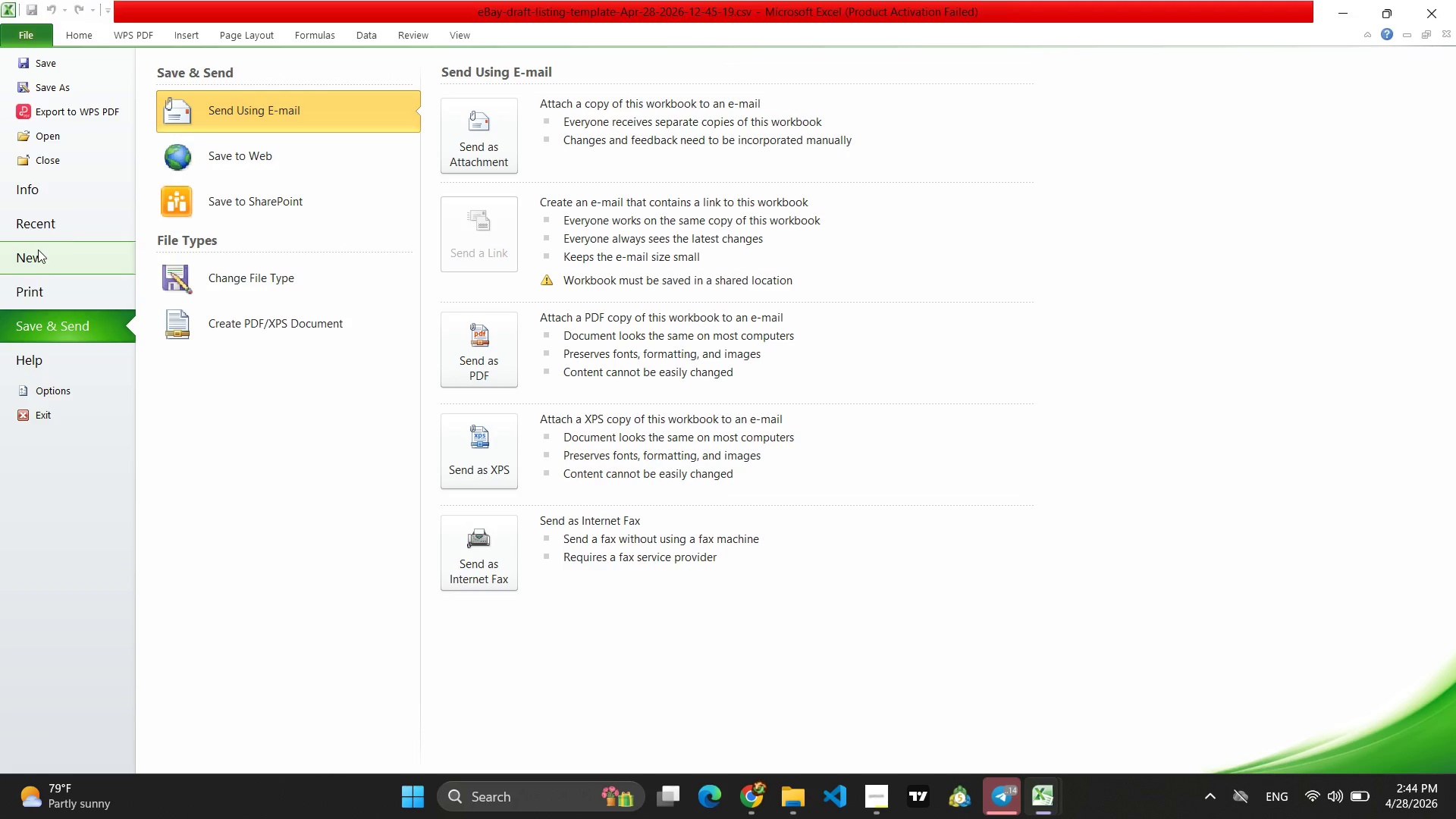 
left_click([80, 30])
 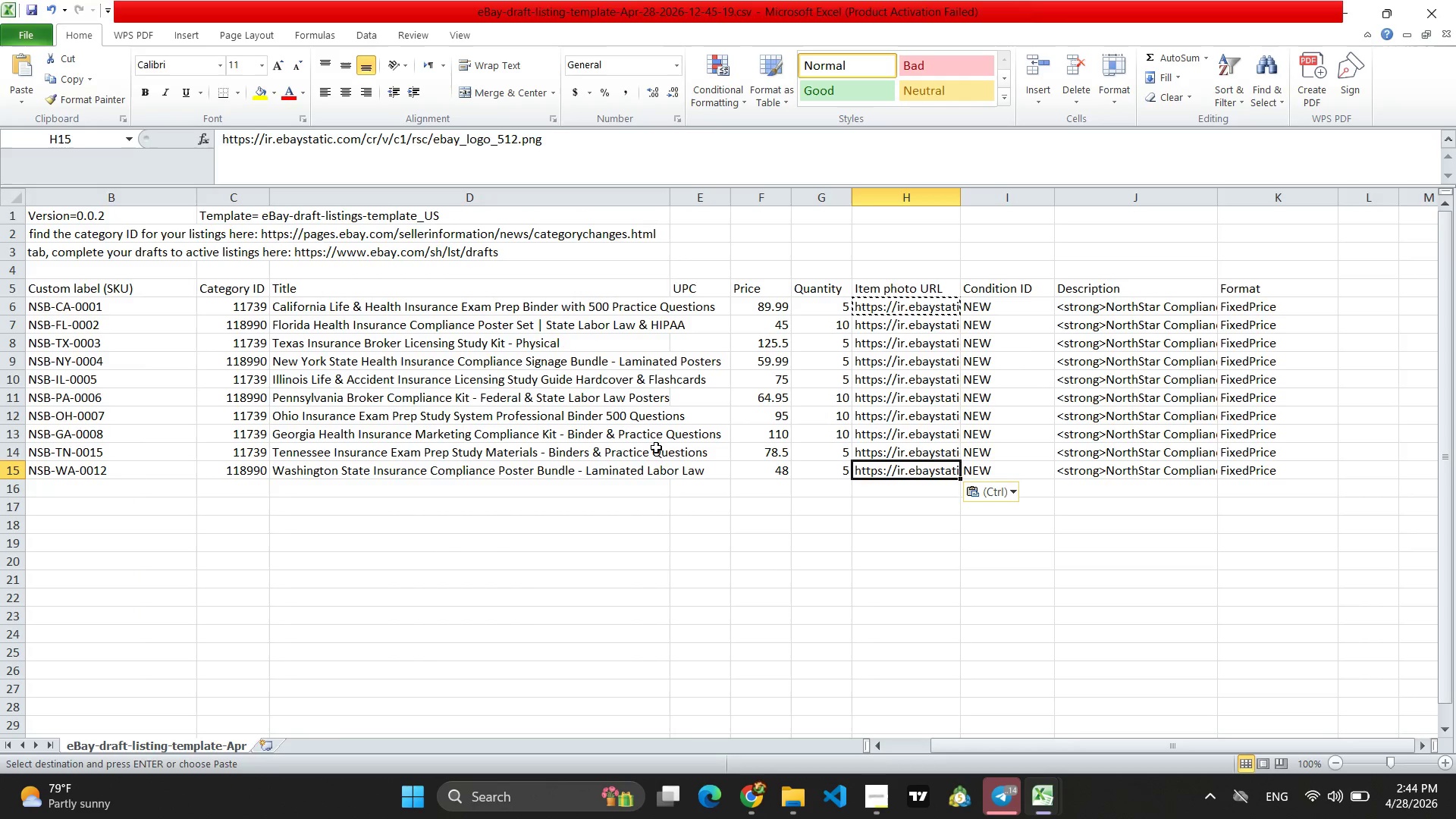 
left_click([668, 520])
 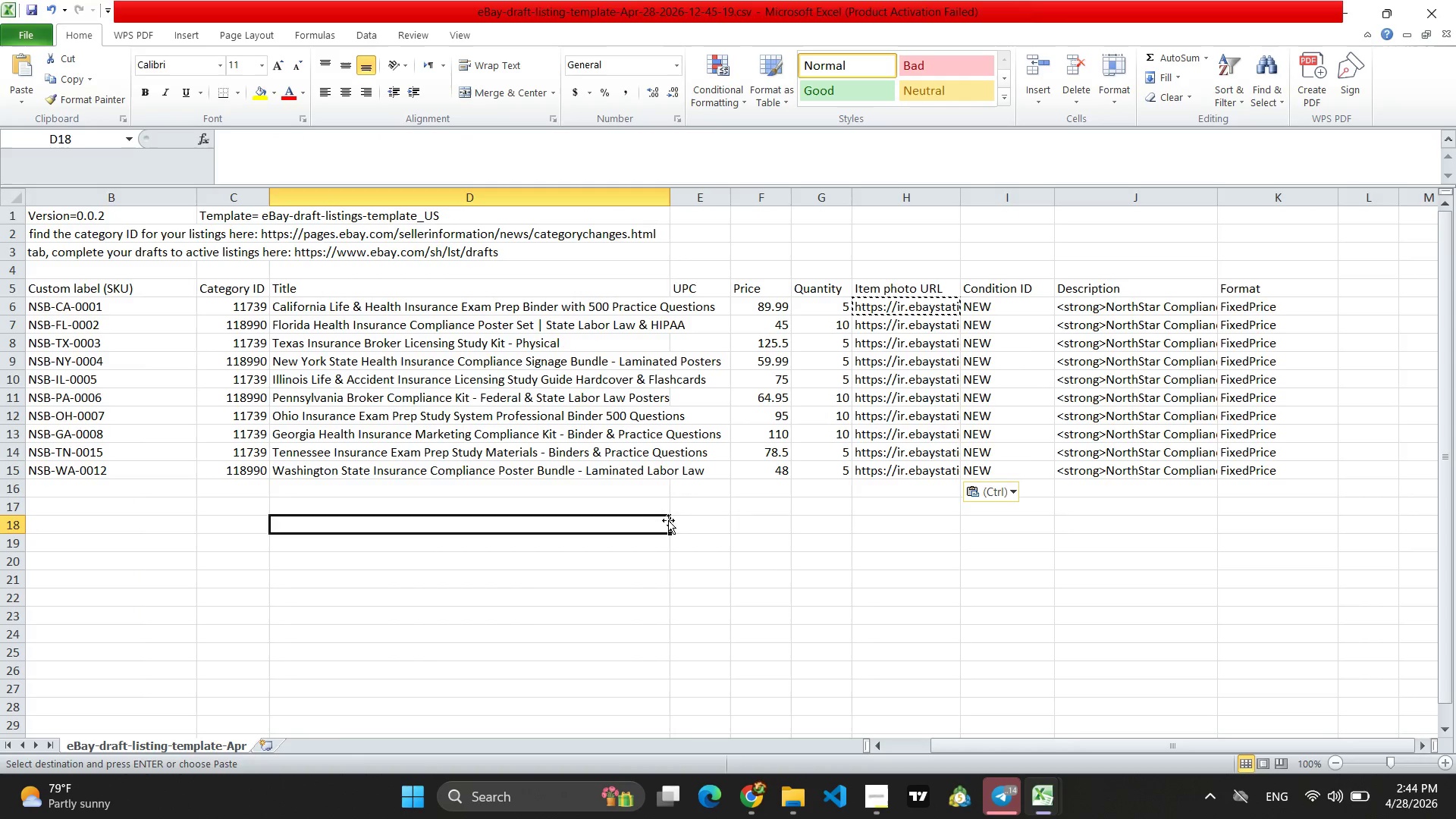 
left_click([924, 632])
 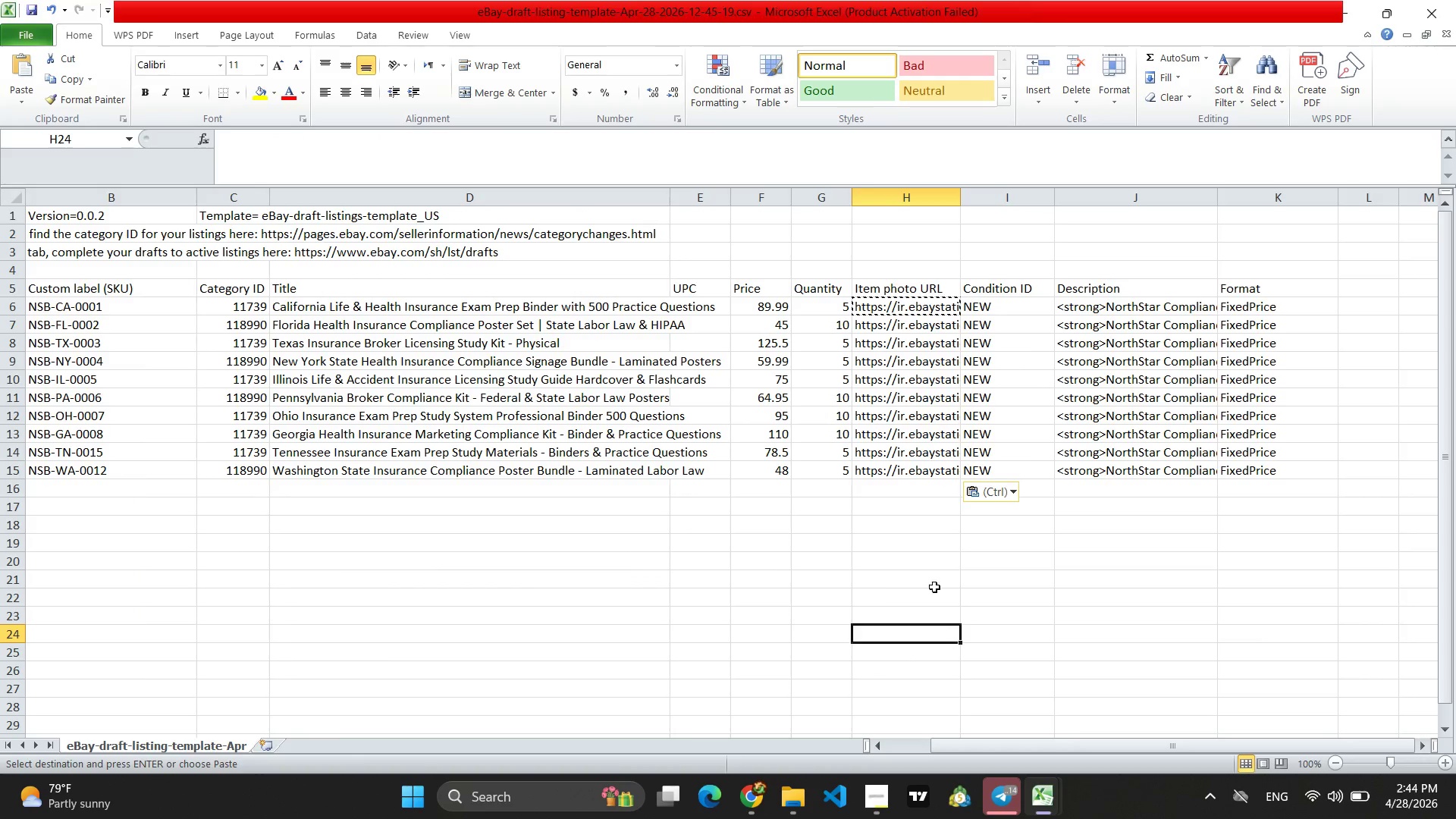 
left_click([931, 557])
 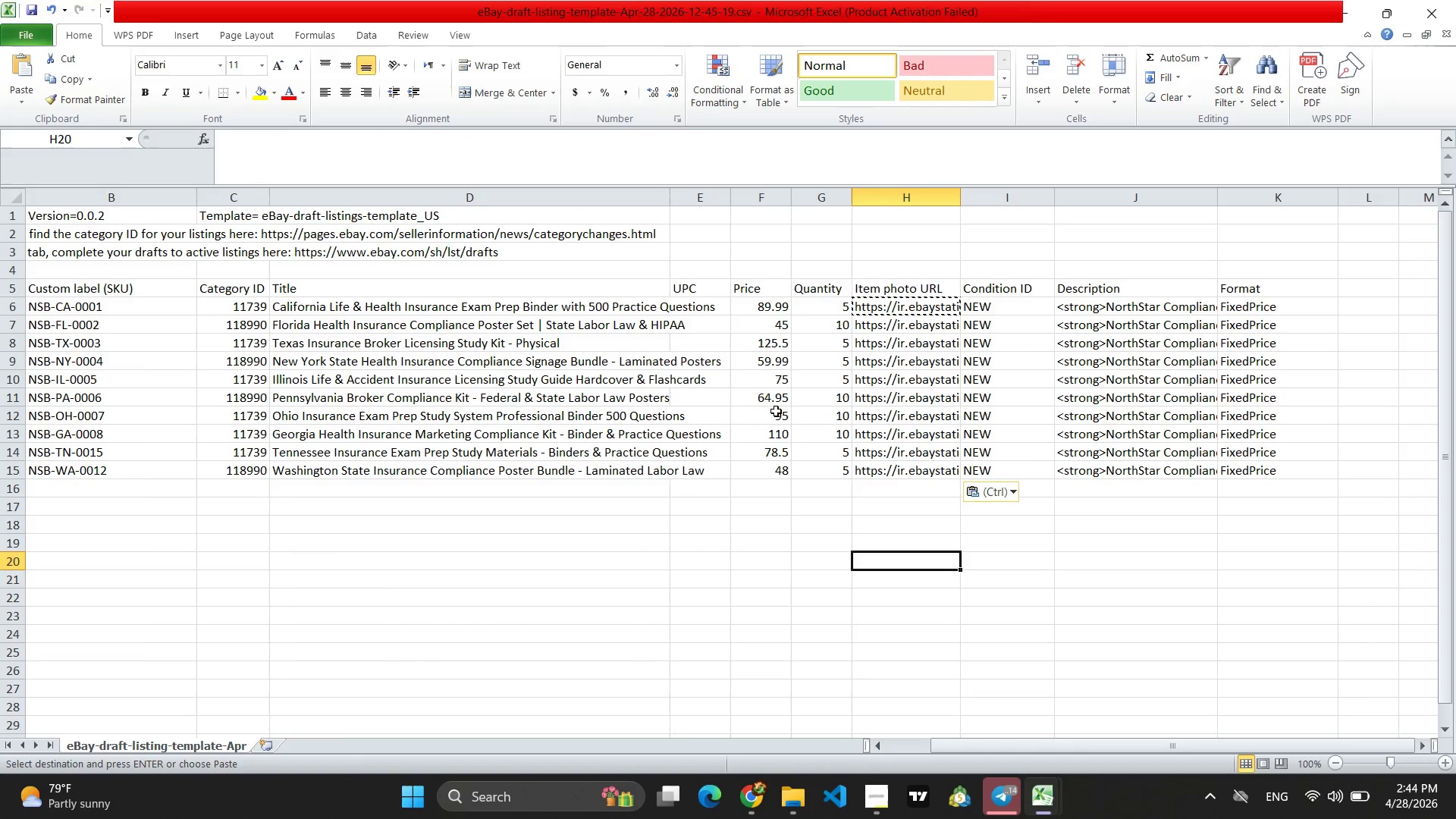 
left_click([600, 275])
 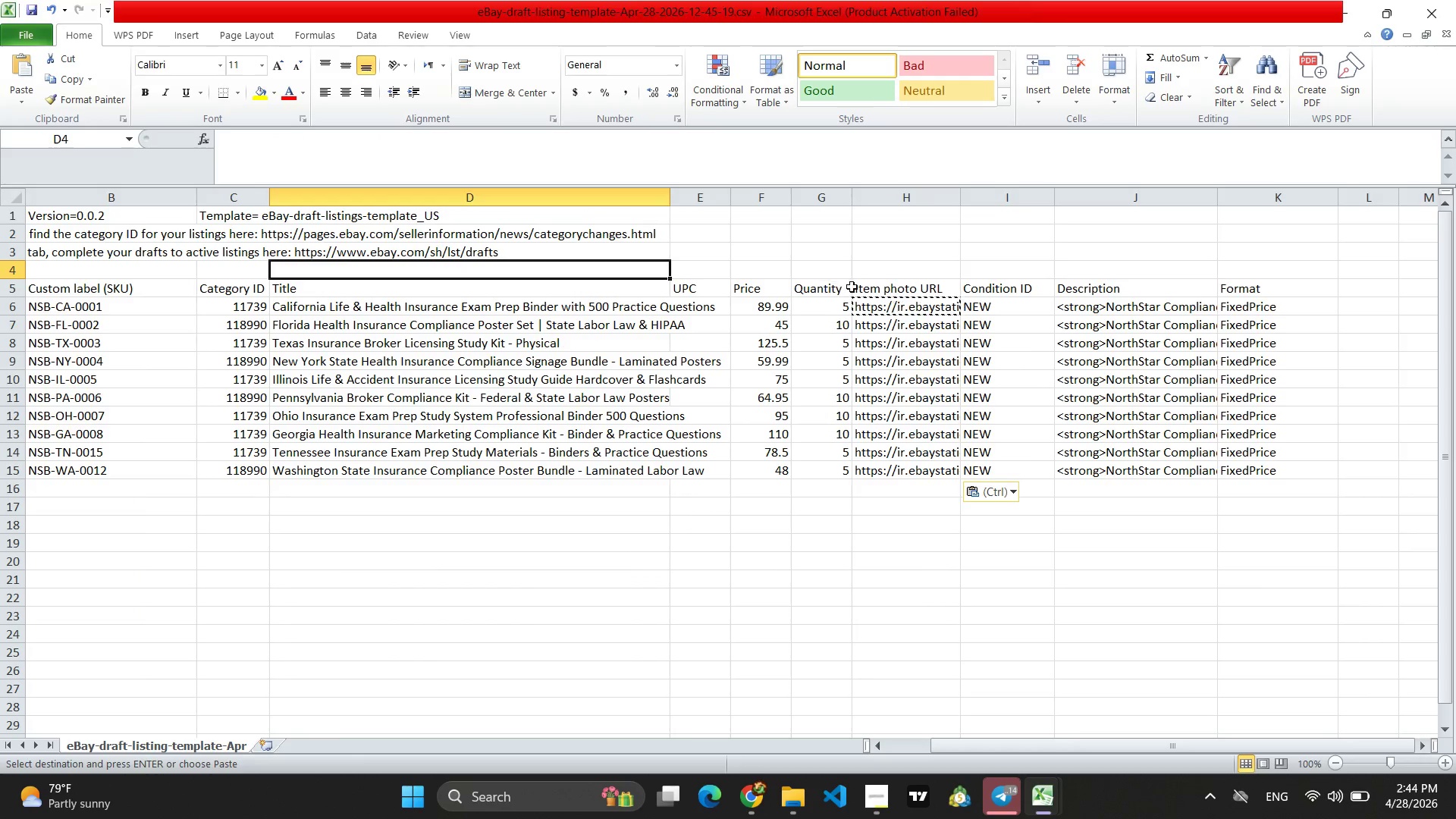 
left_click([886, 287])
 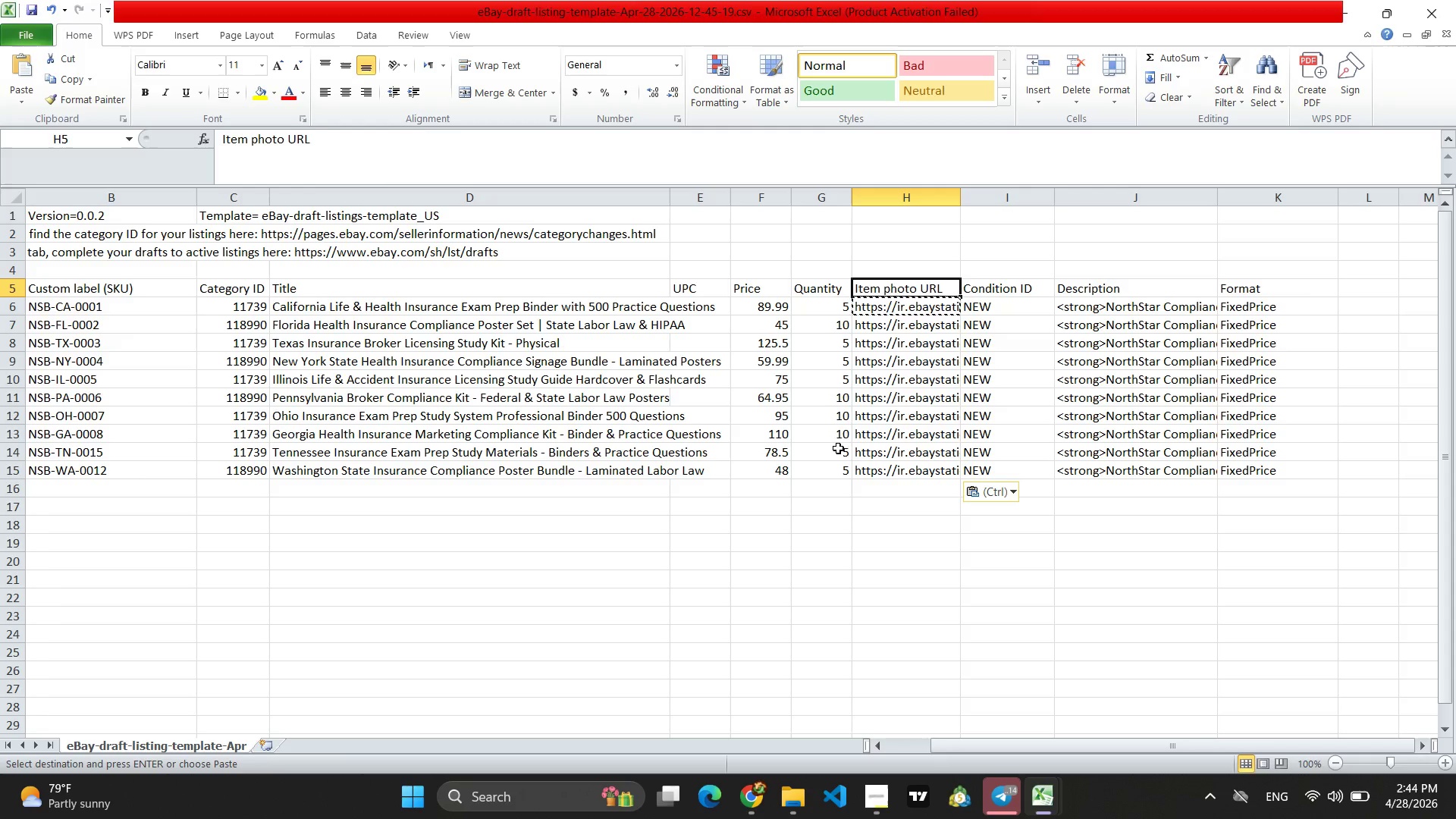 
left_click([635, 416])
 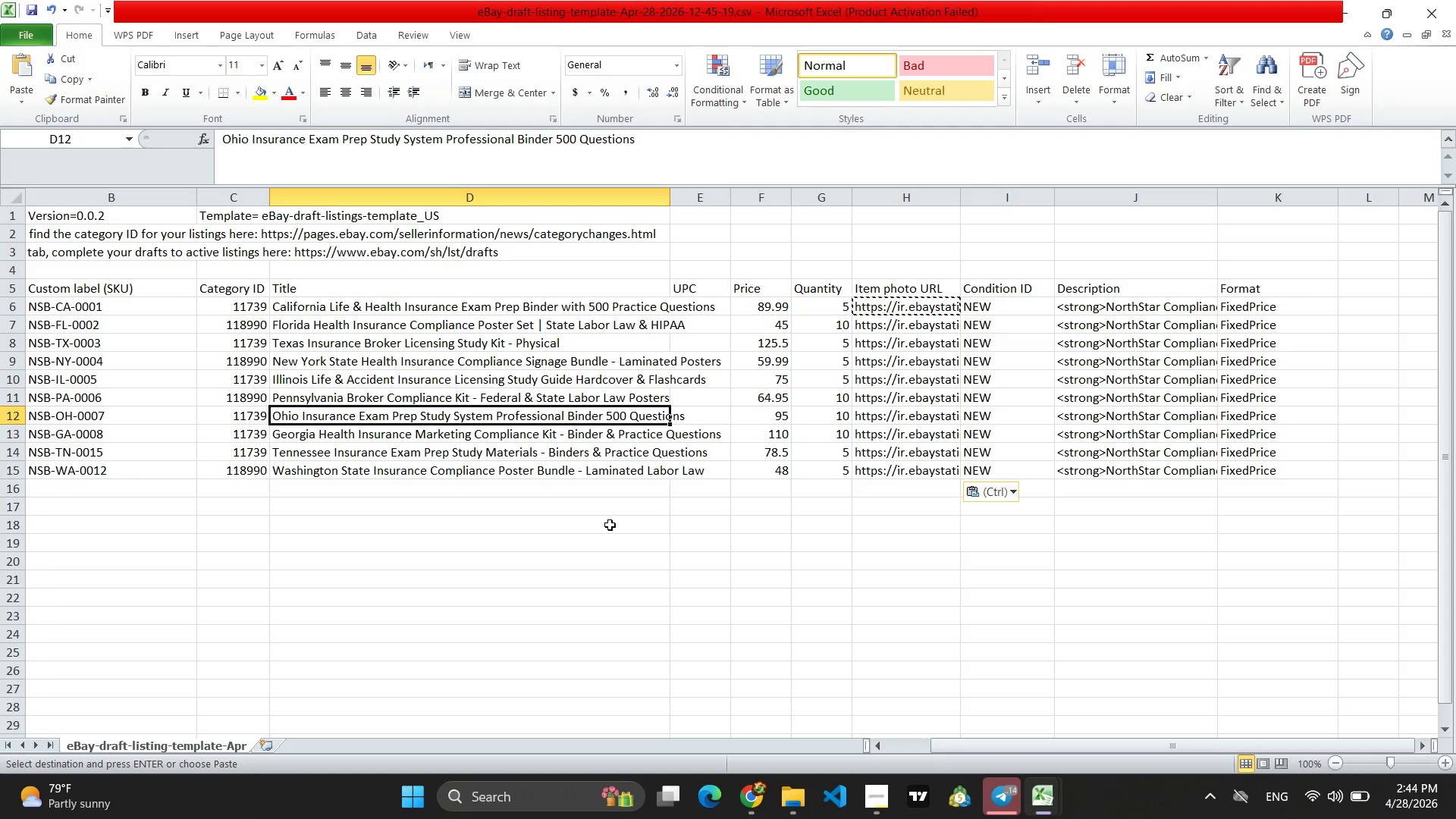 
key(Control+S)
 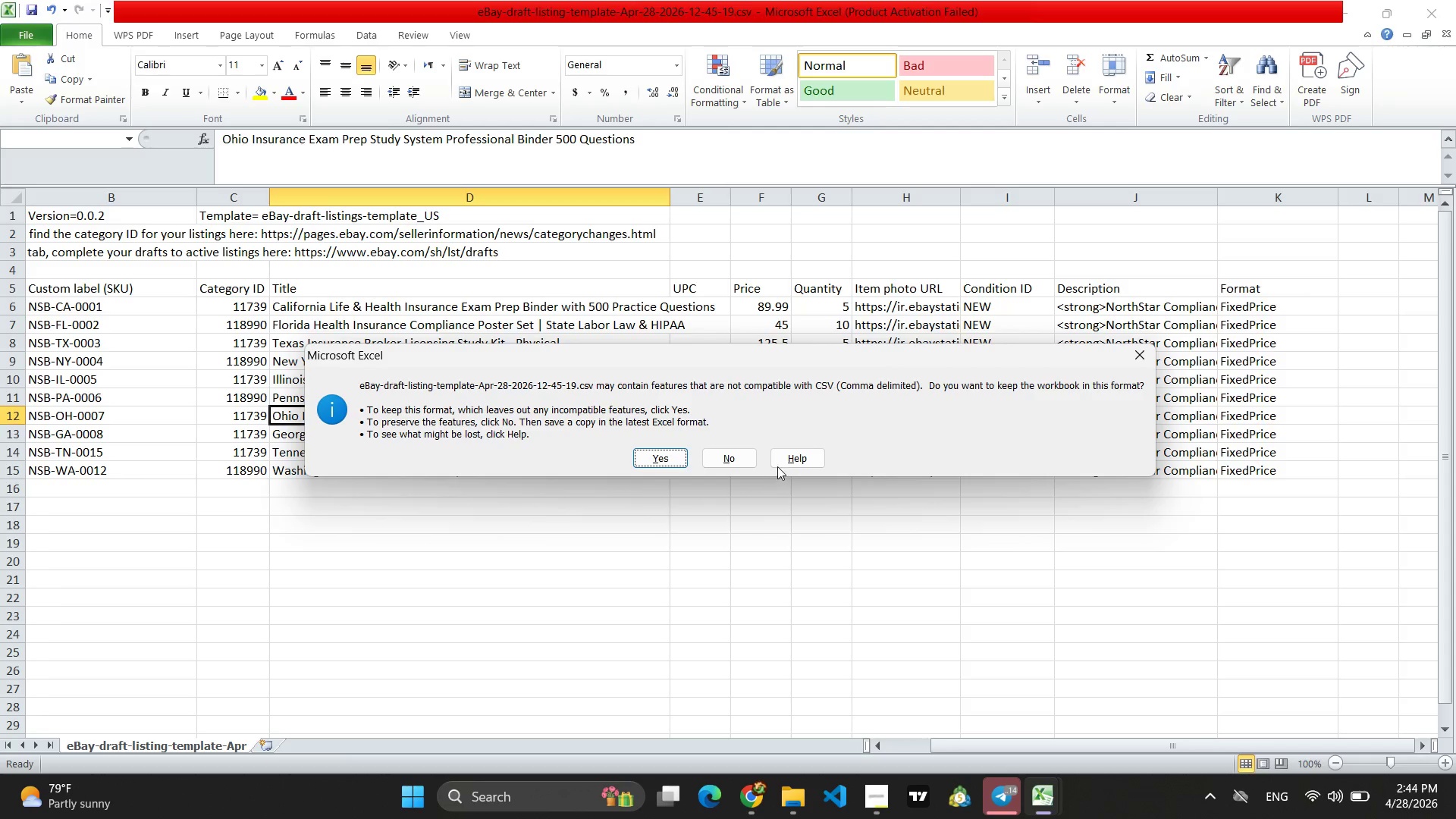 
wait(7.53)
 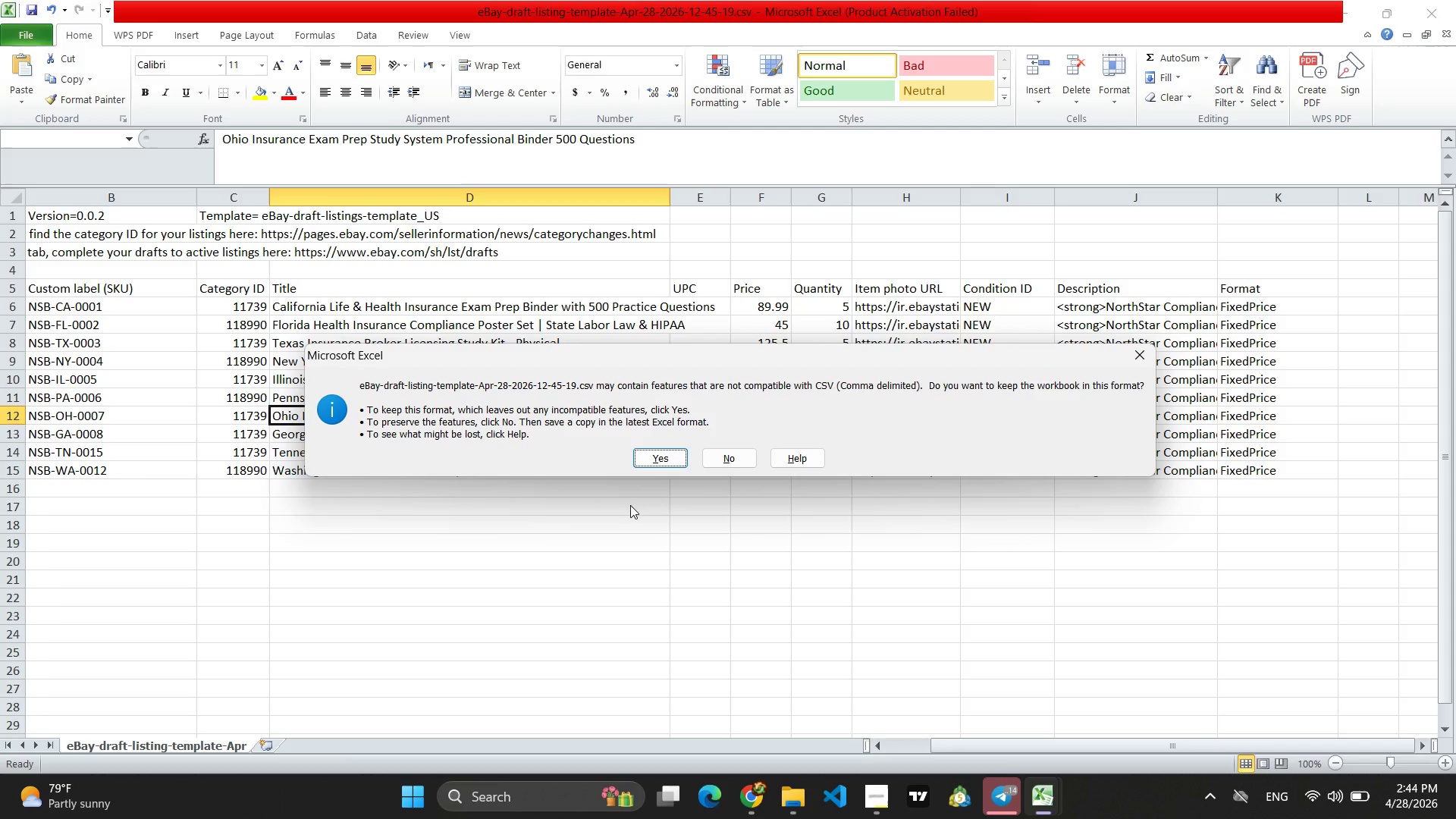 
left_click([1147, 358])
 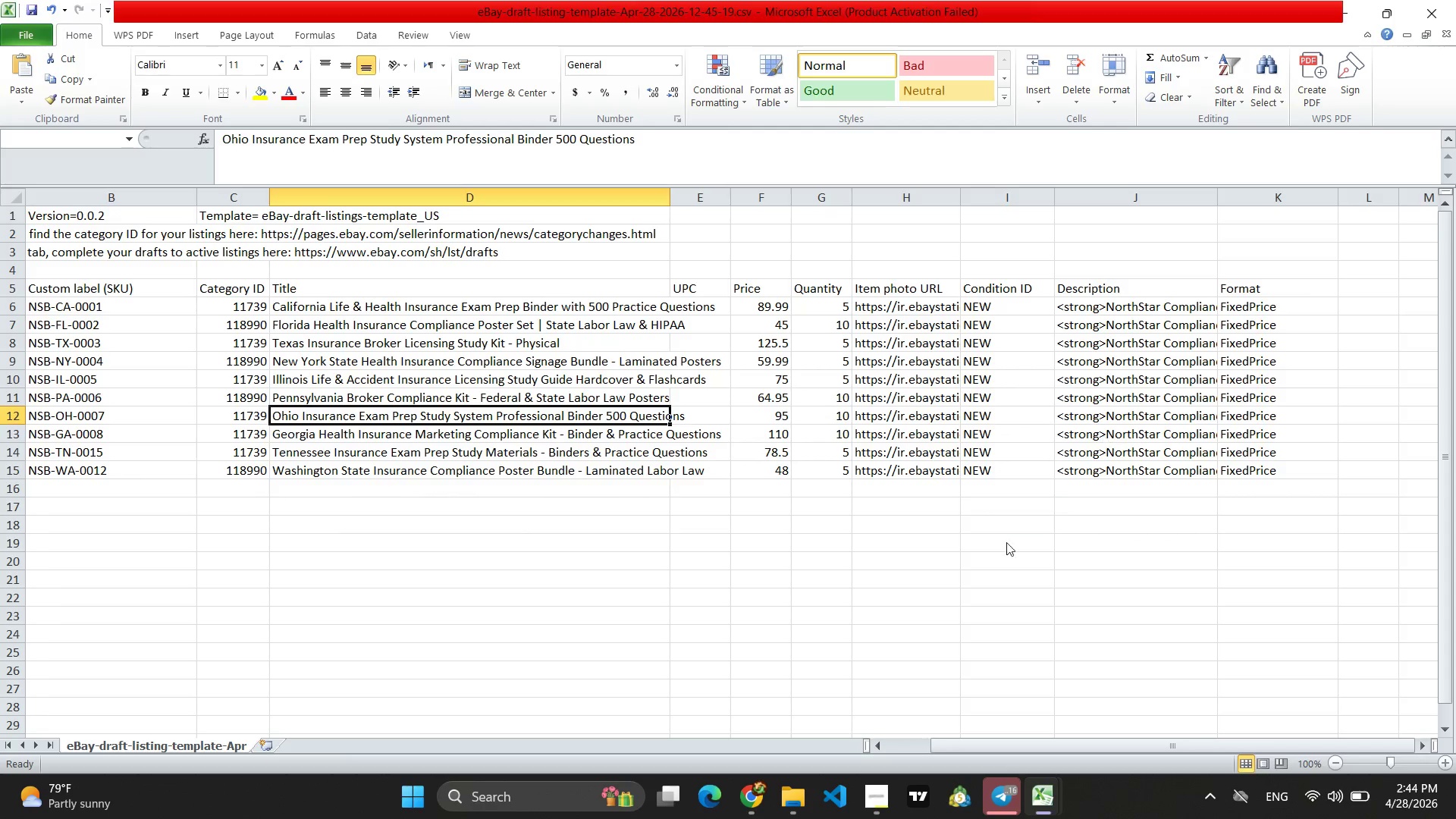 
left_click([947, 574])
 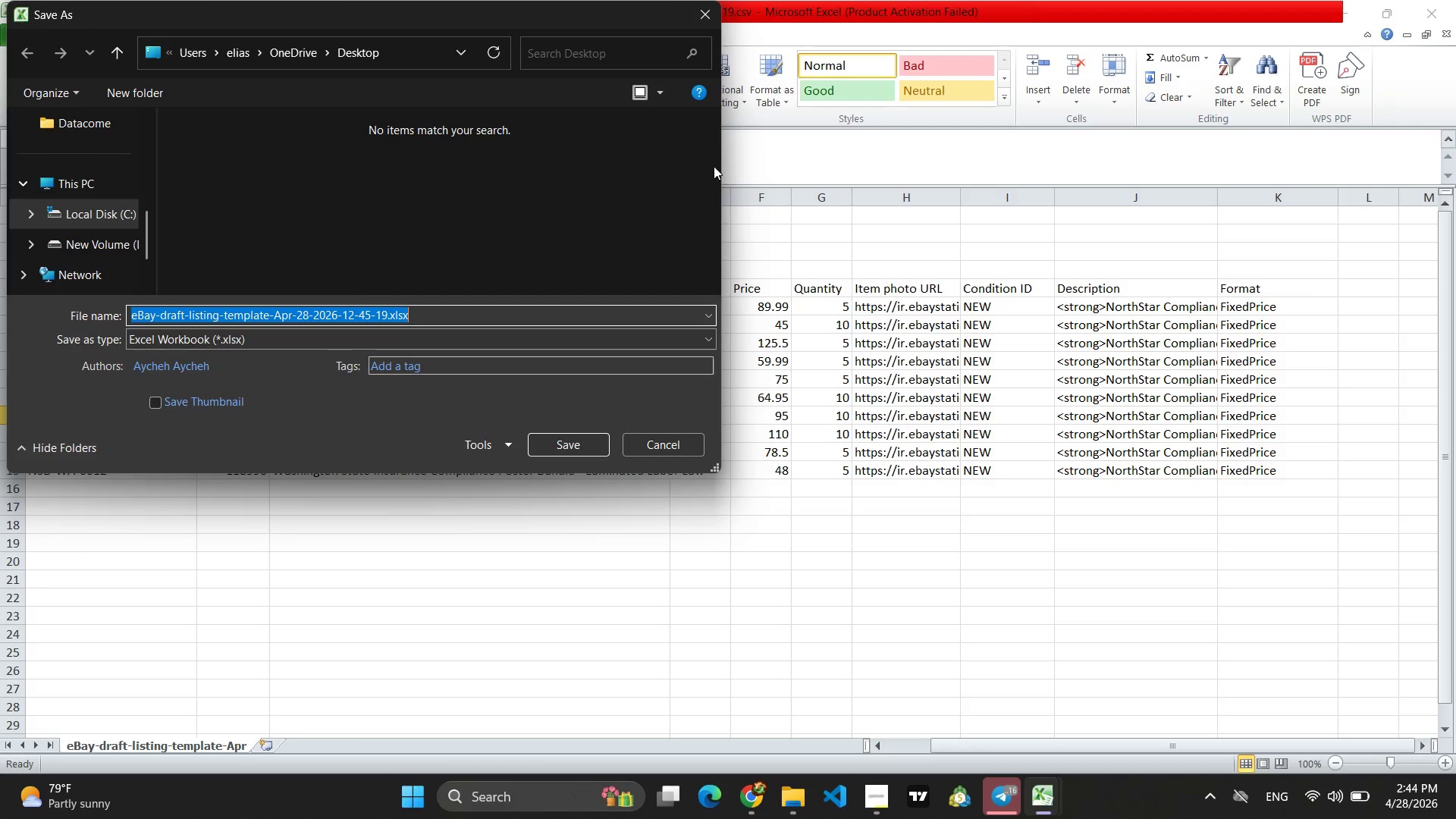 
left_click([706, 12])
 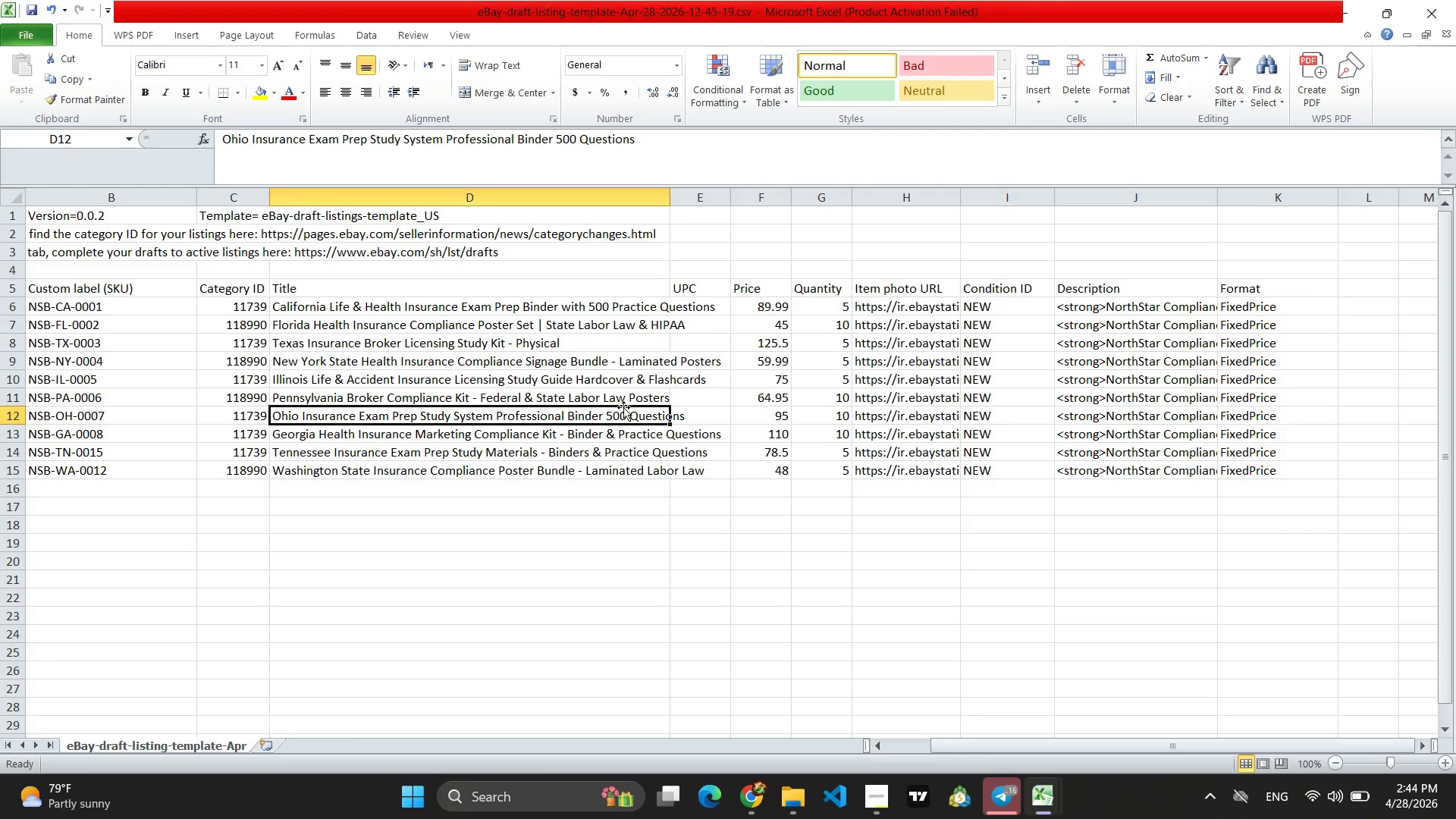 
left_click([466, 519])
 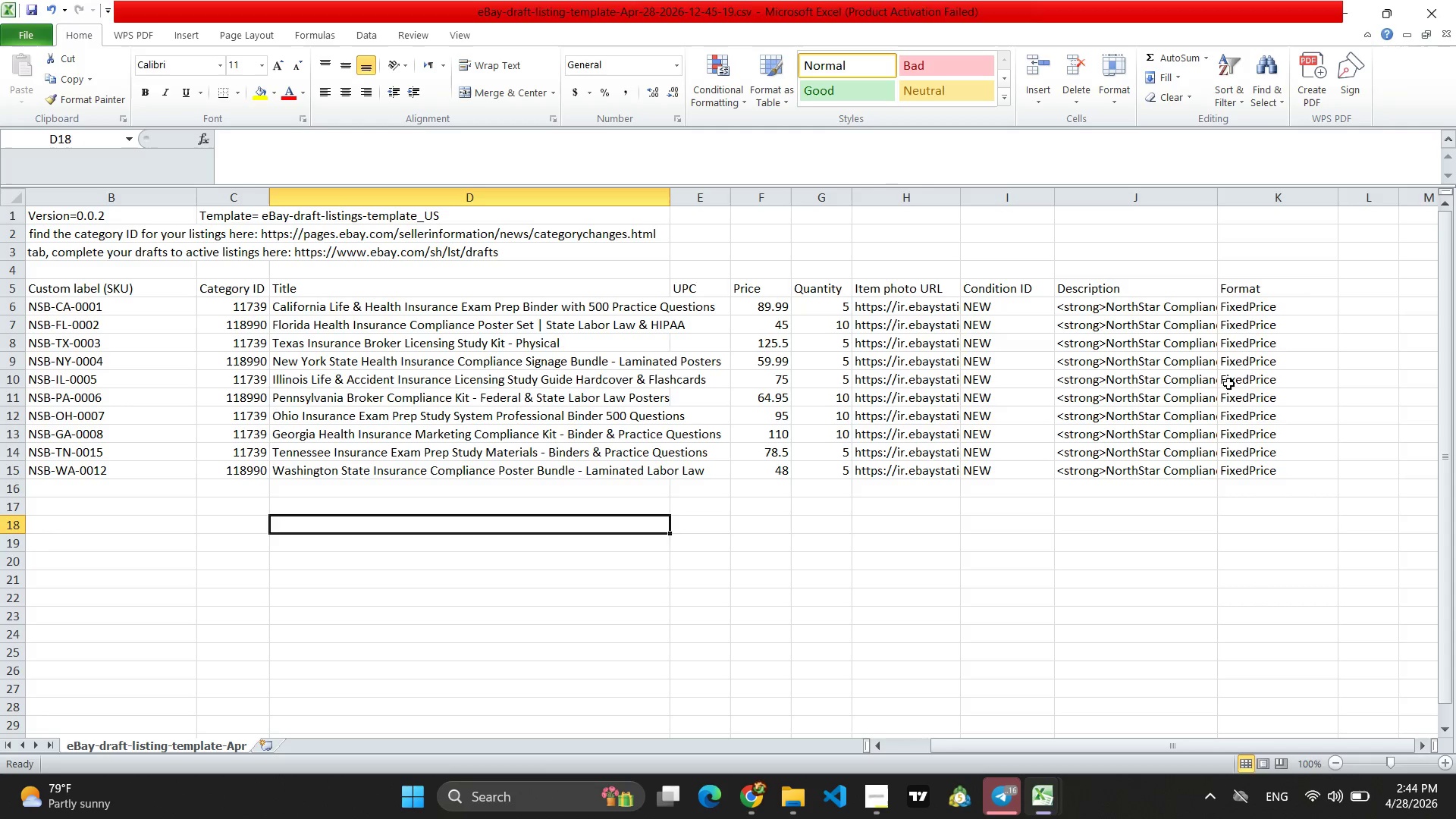 
wait(7.88)
 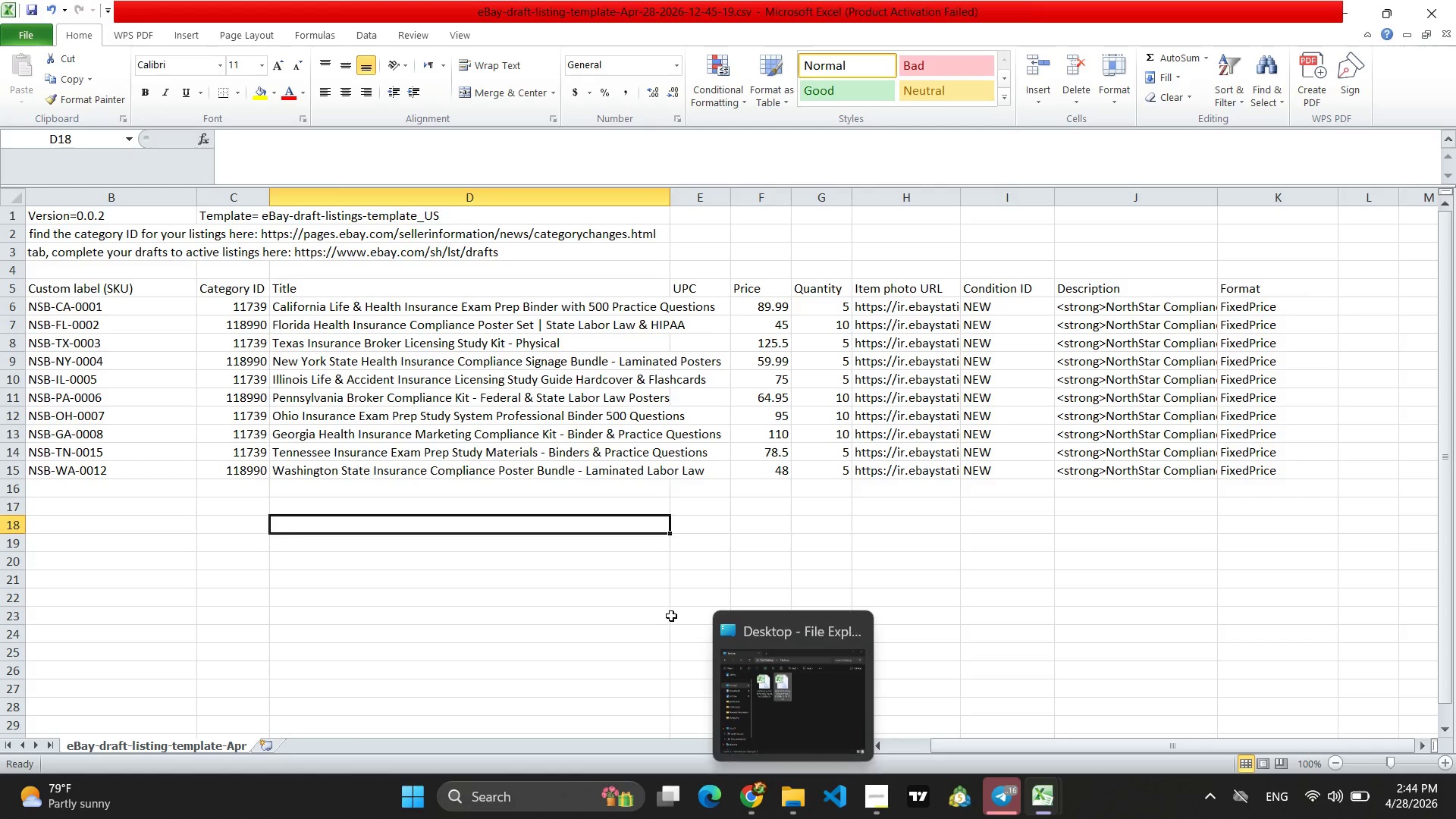 
left_click([1426, 17])
 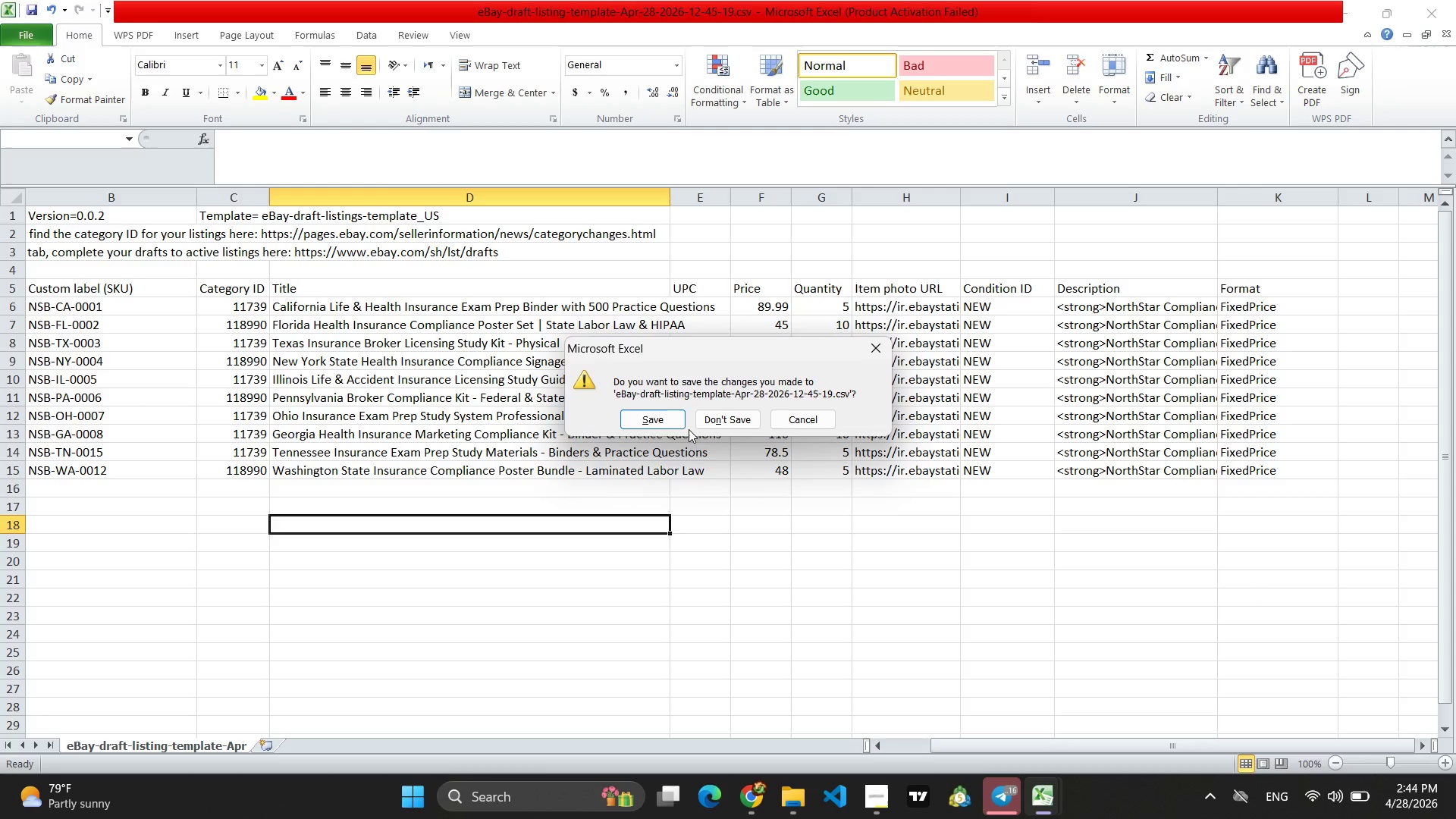 
left_click([666, 423])
 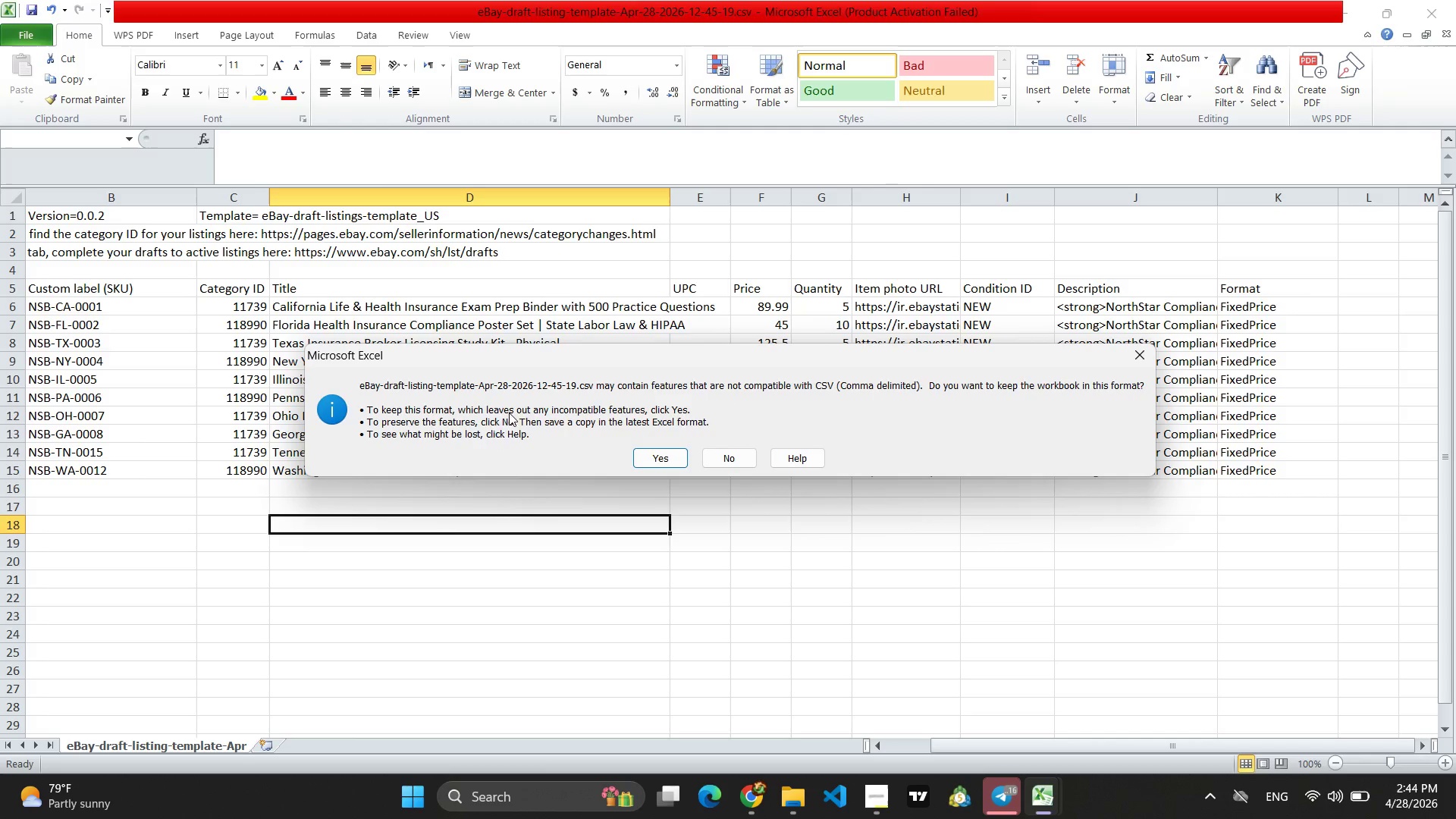 
wait(9.42)
 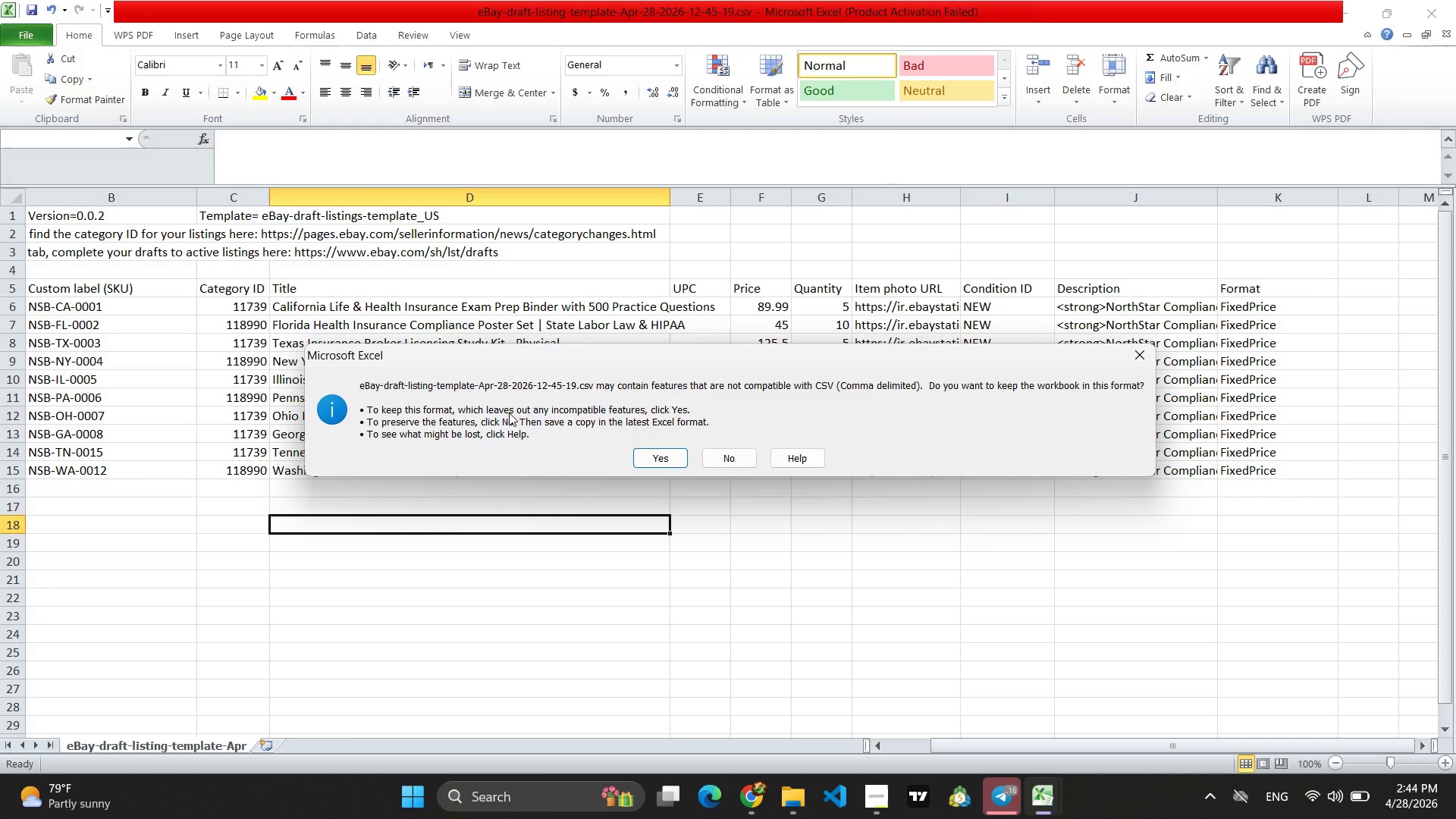 
left_click([1149, 356])
 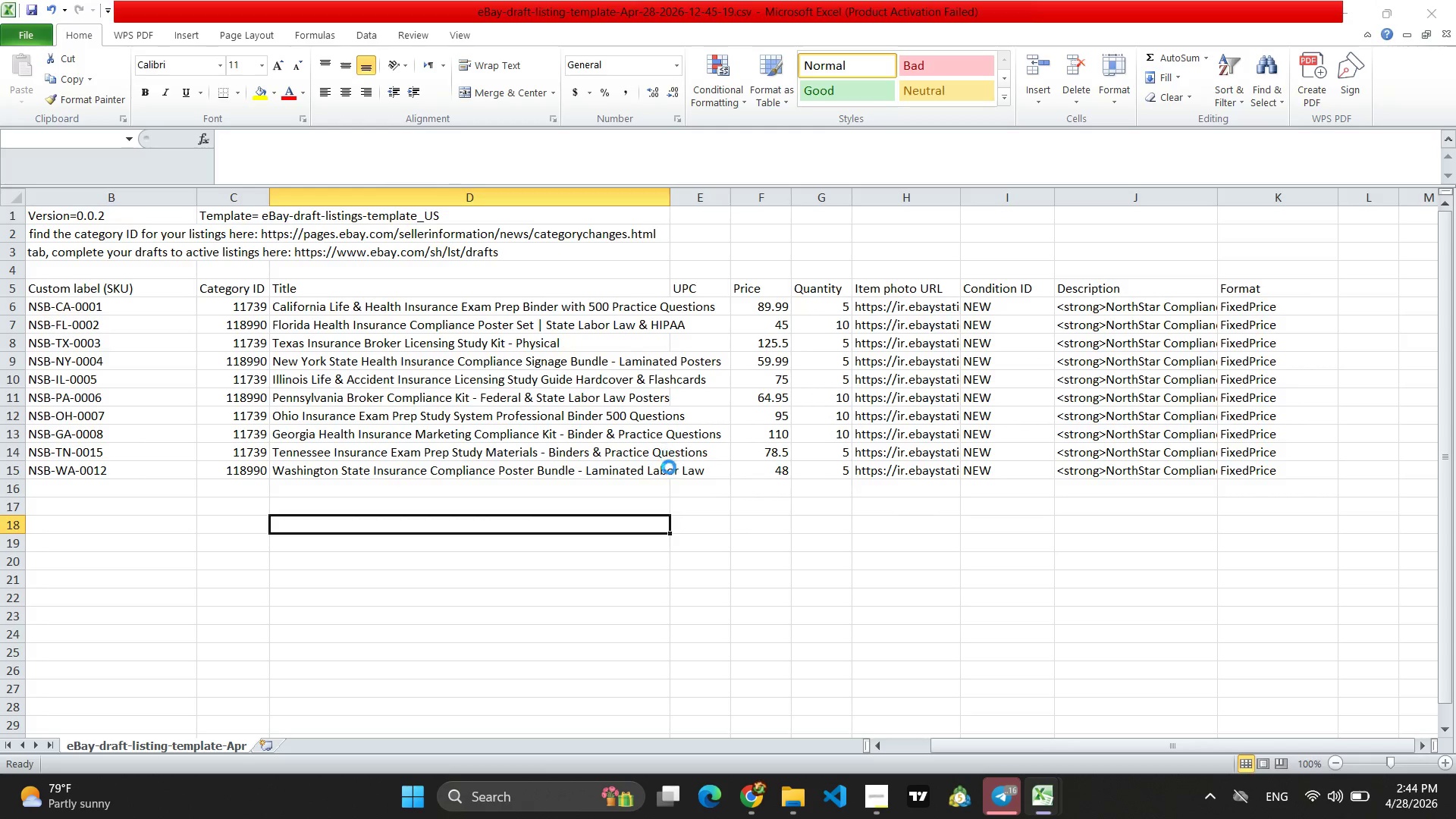 
left_click([792, 485])
 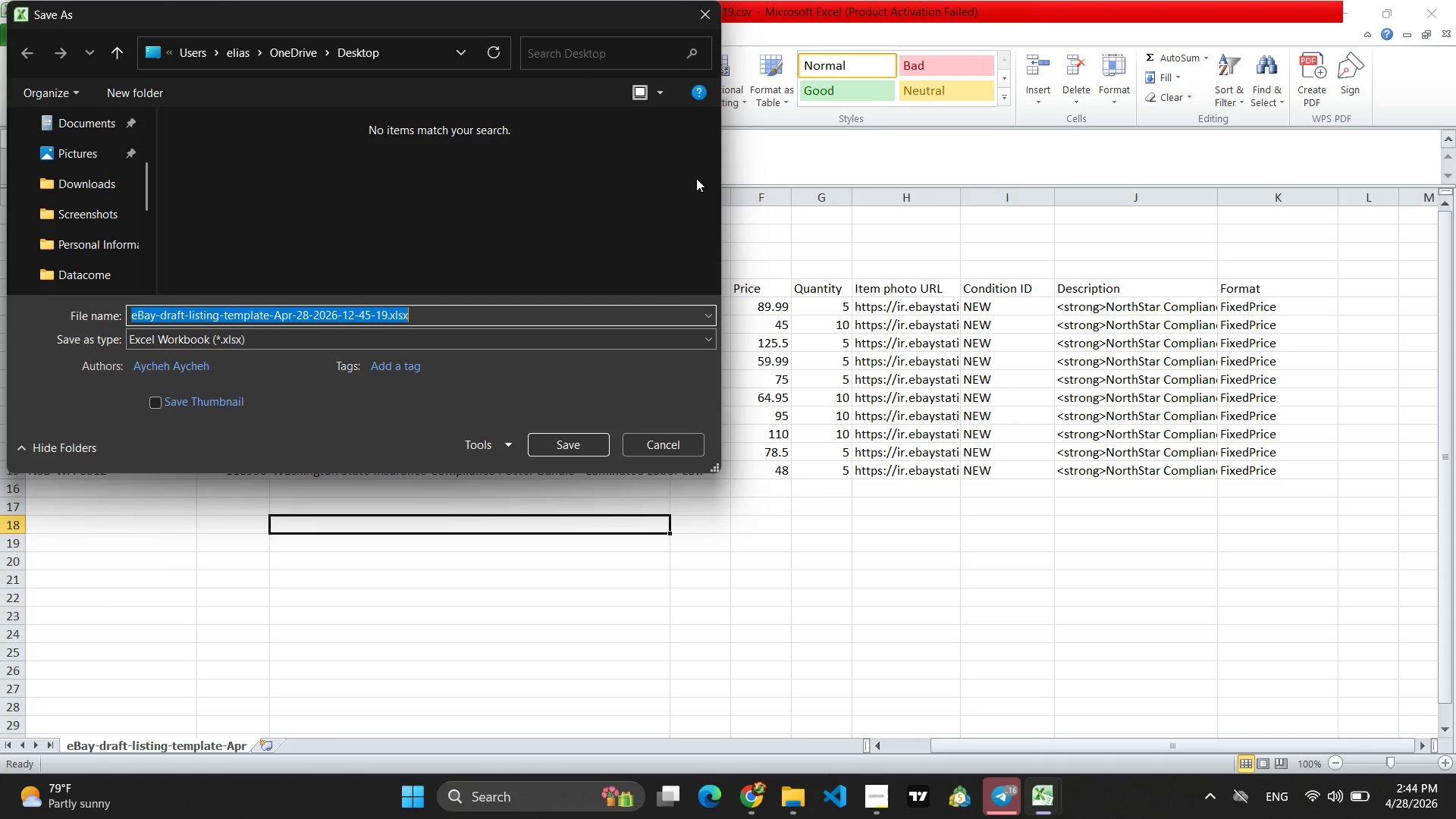 
left_click([717, 2])
 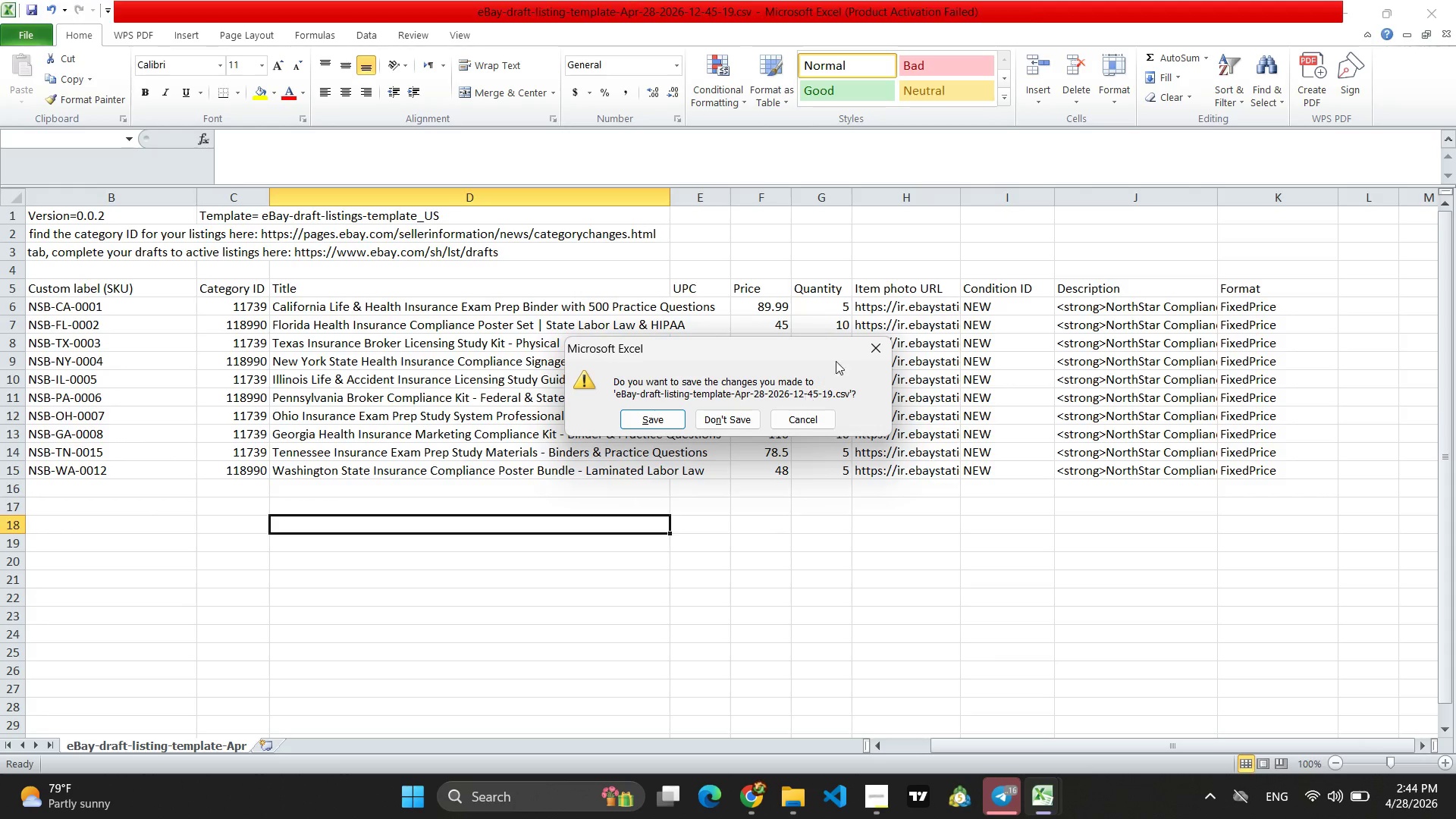 
left_click([874, 350])
 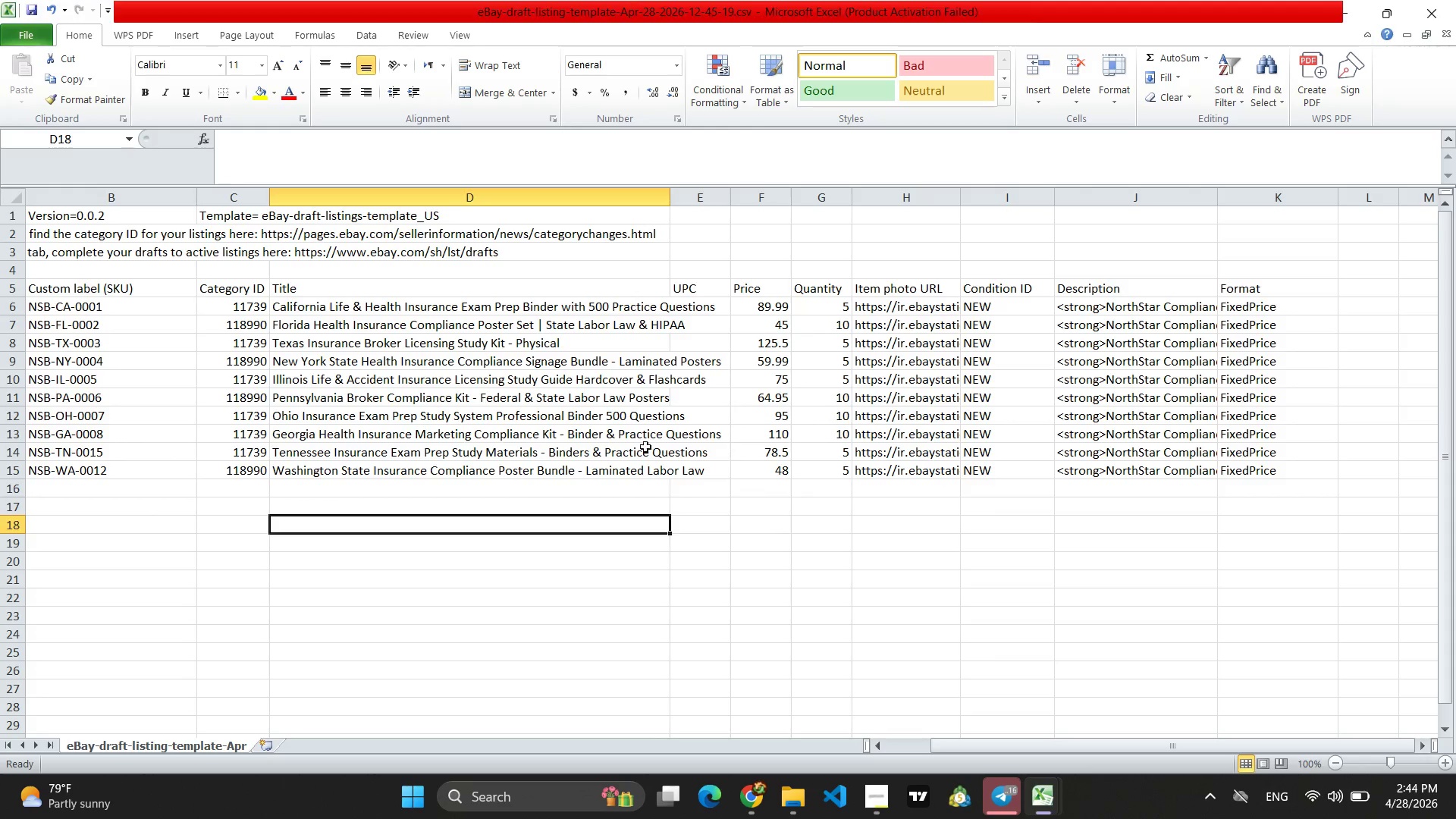 
left_click([610, 441])
 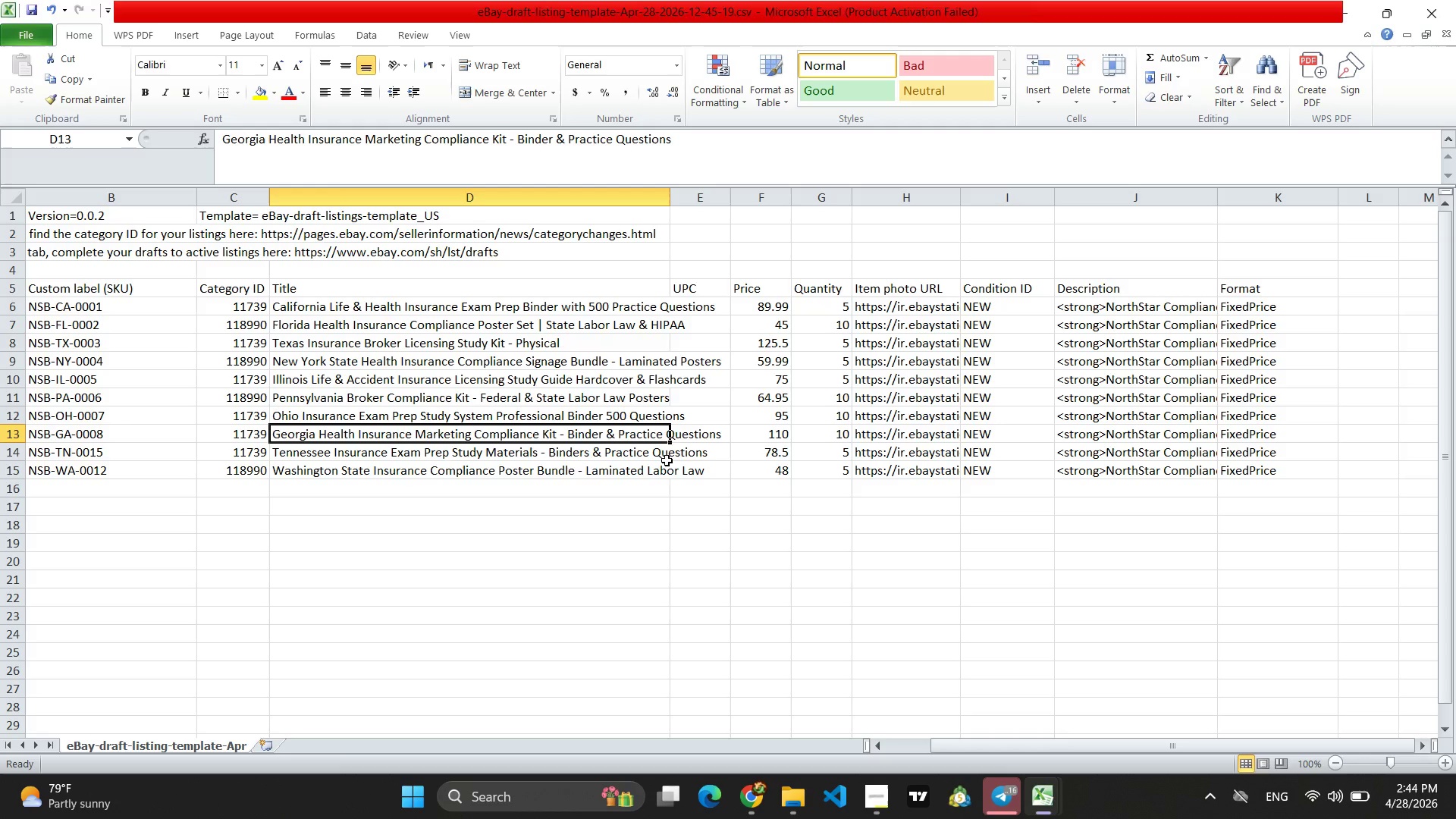 
key(Control+S)
 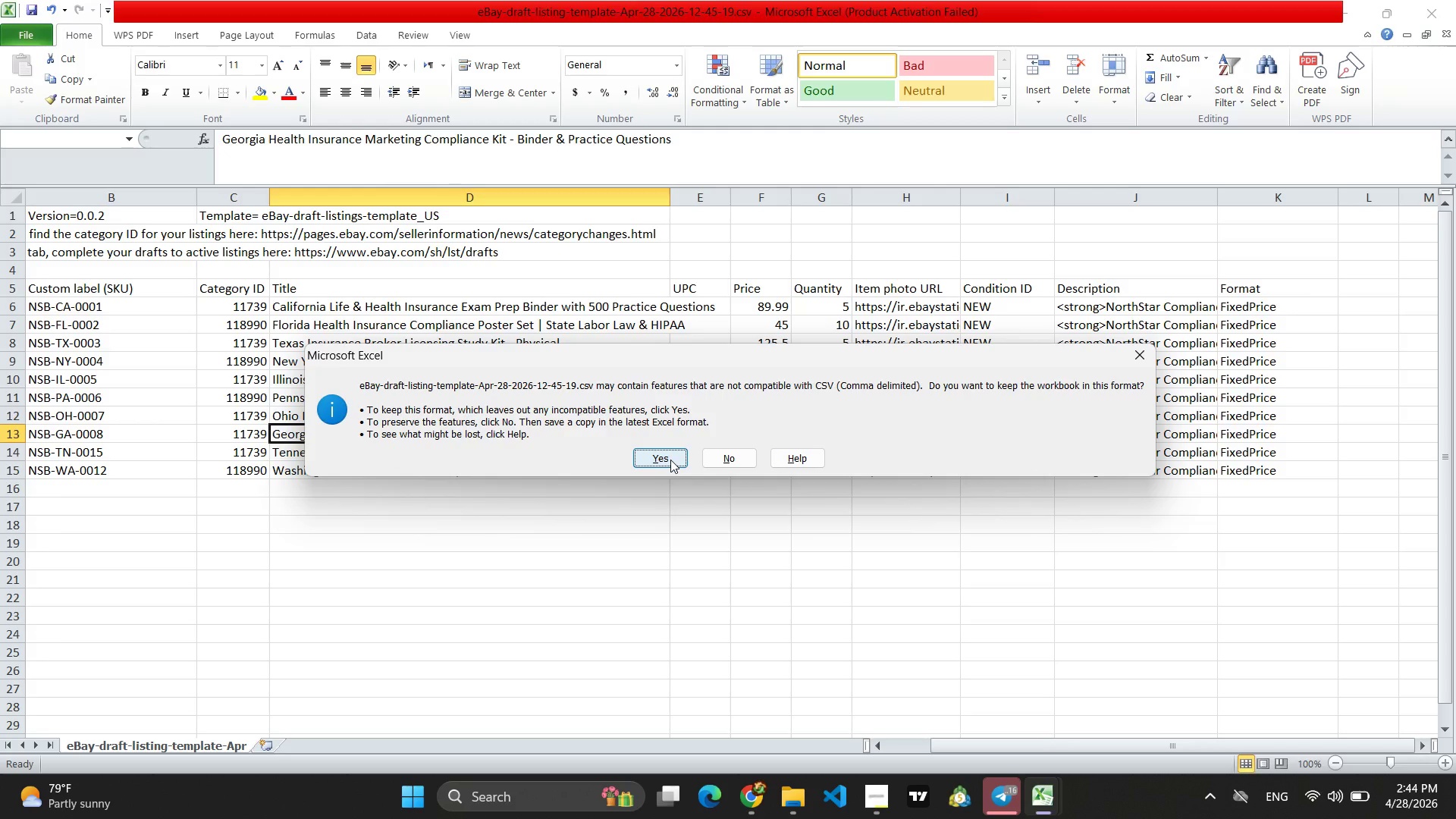 
wait(6.03)
 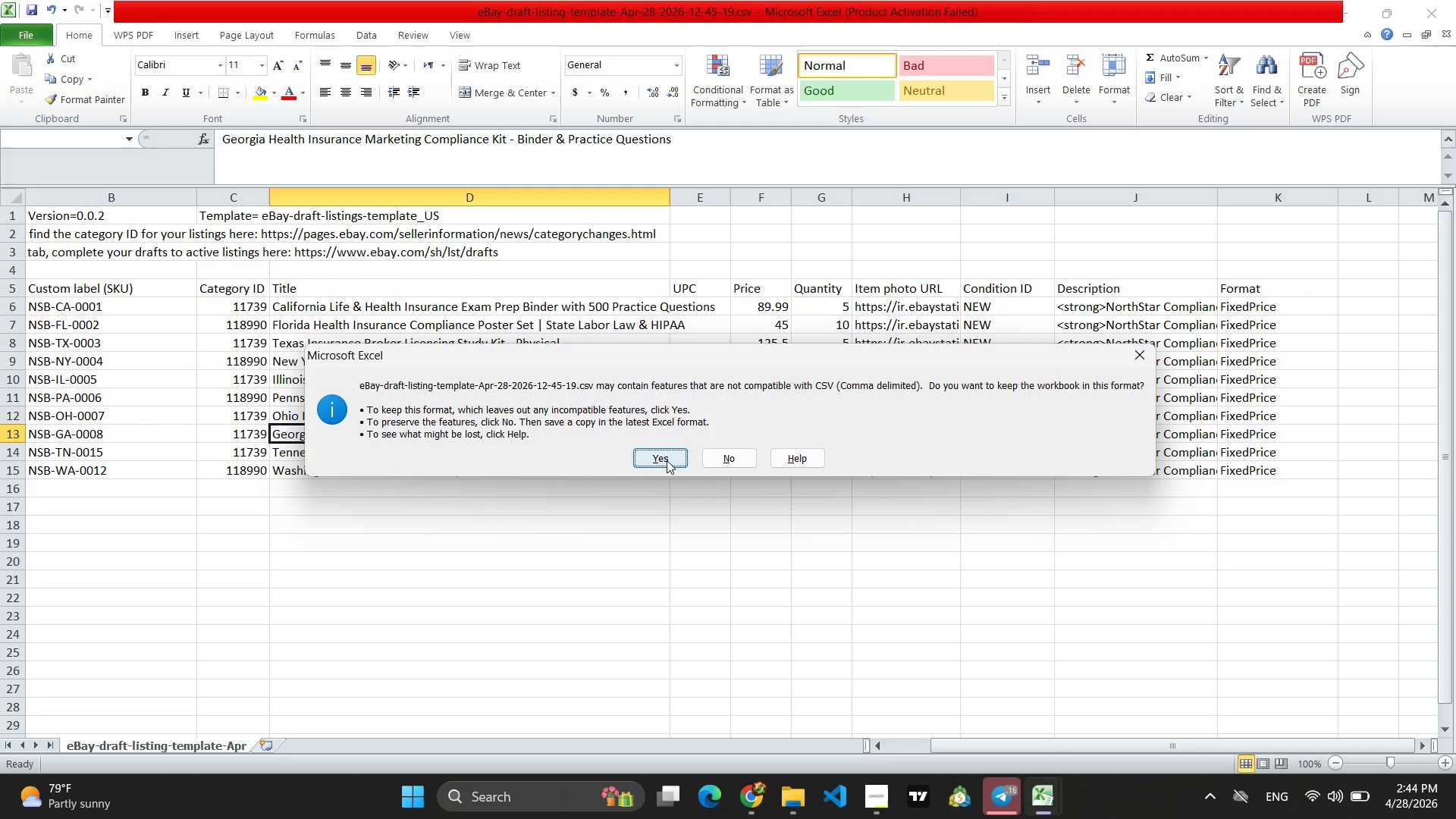 
left_click([338, 557])
 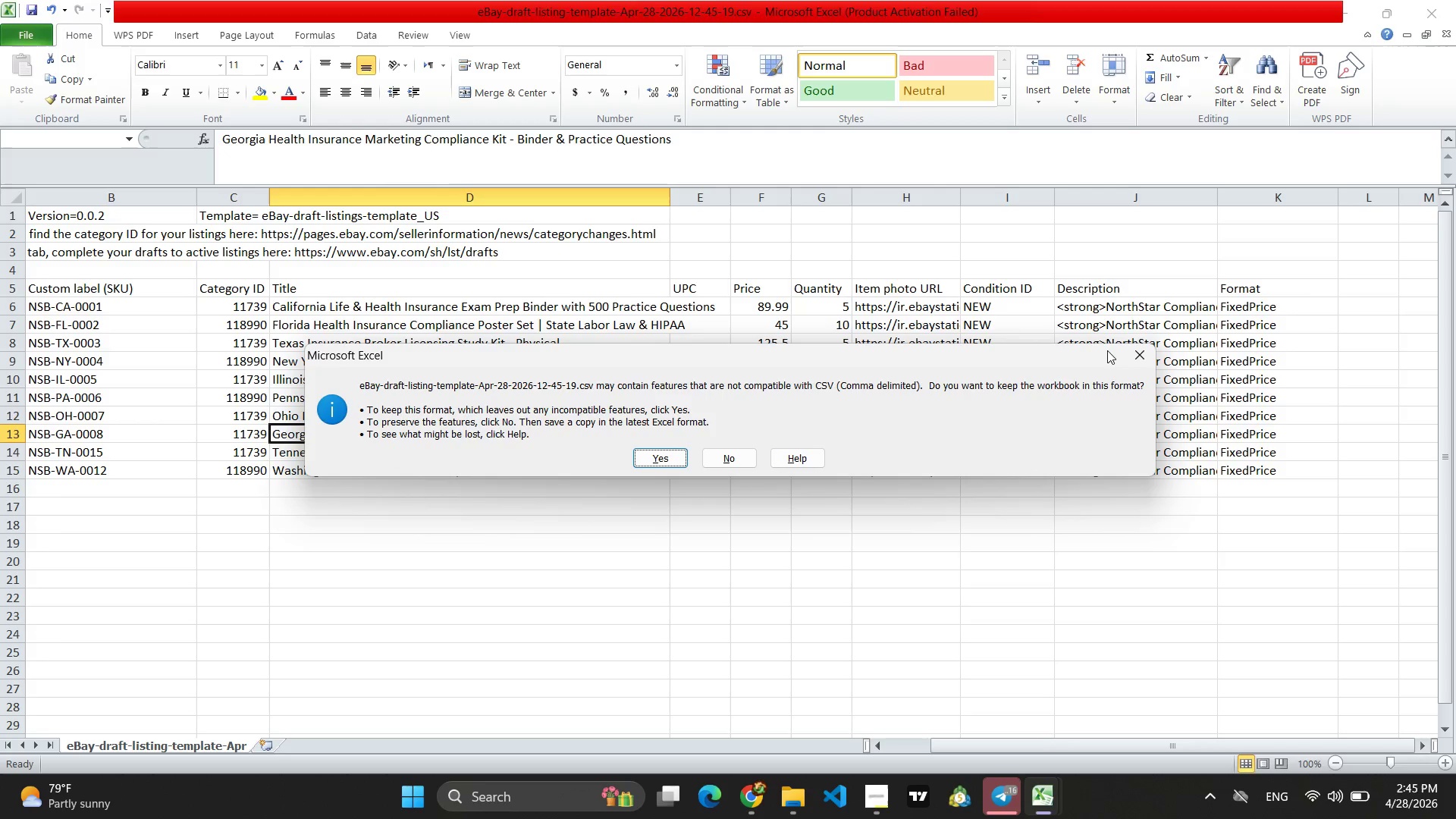 
left_click([1147, 349])
 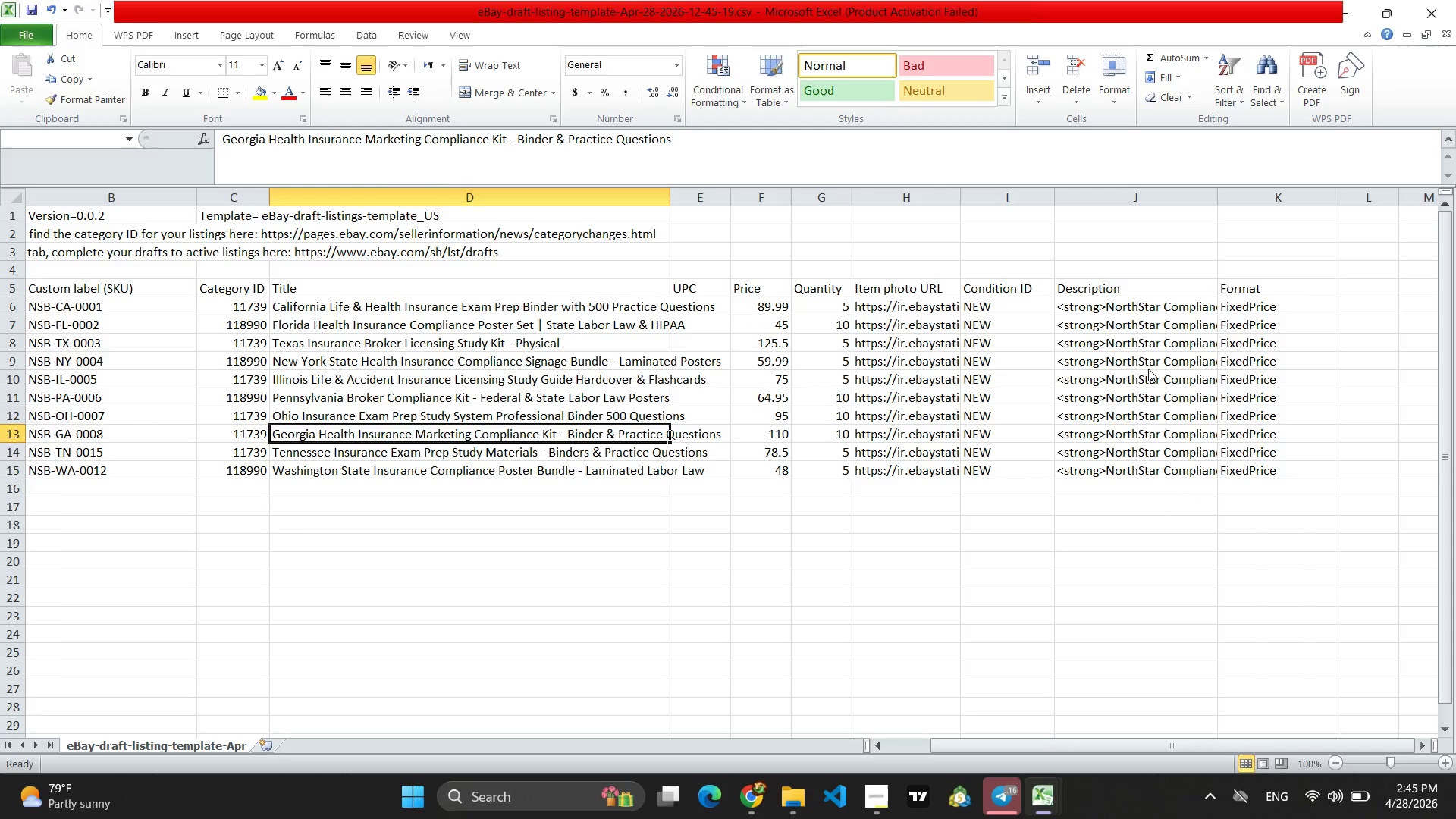 
mouse_move([767, 387])
 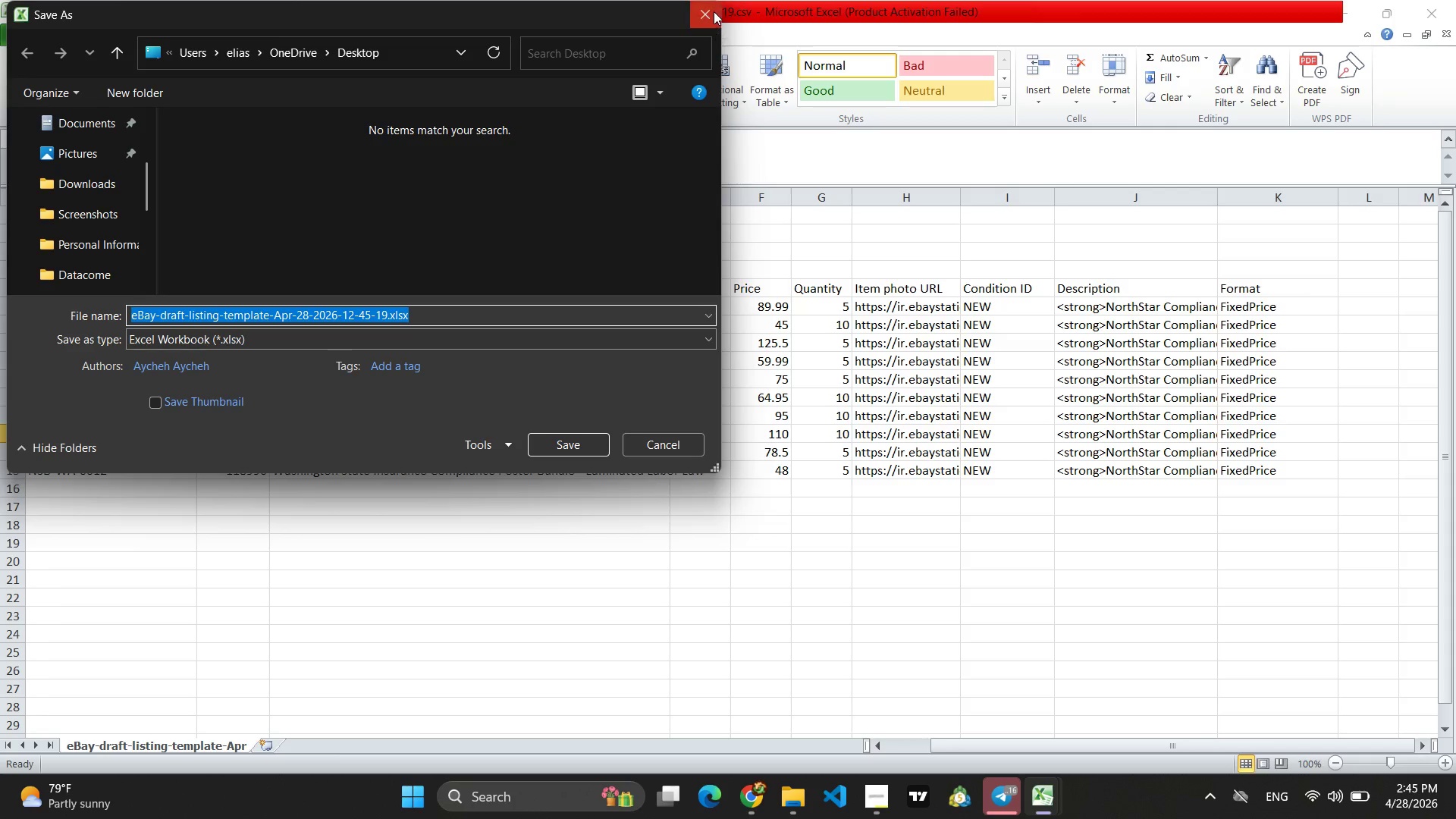 
left_click([714, 11])
 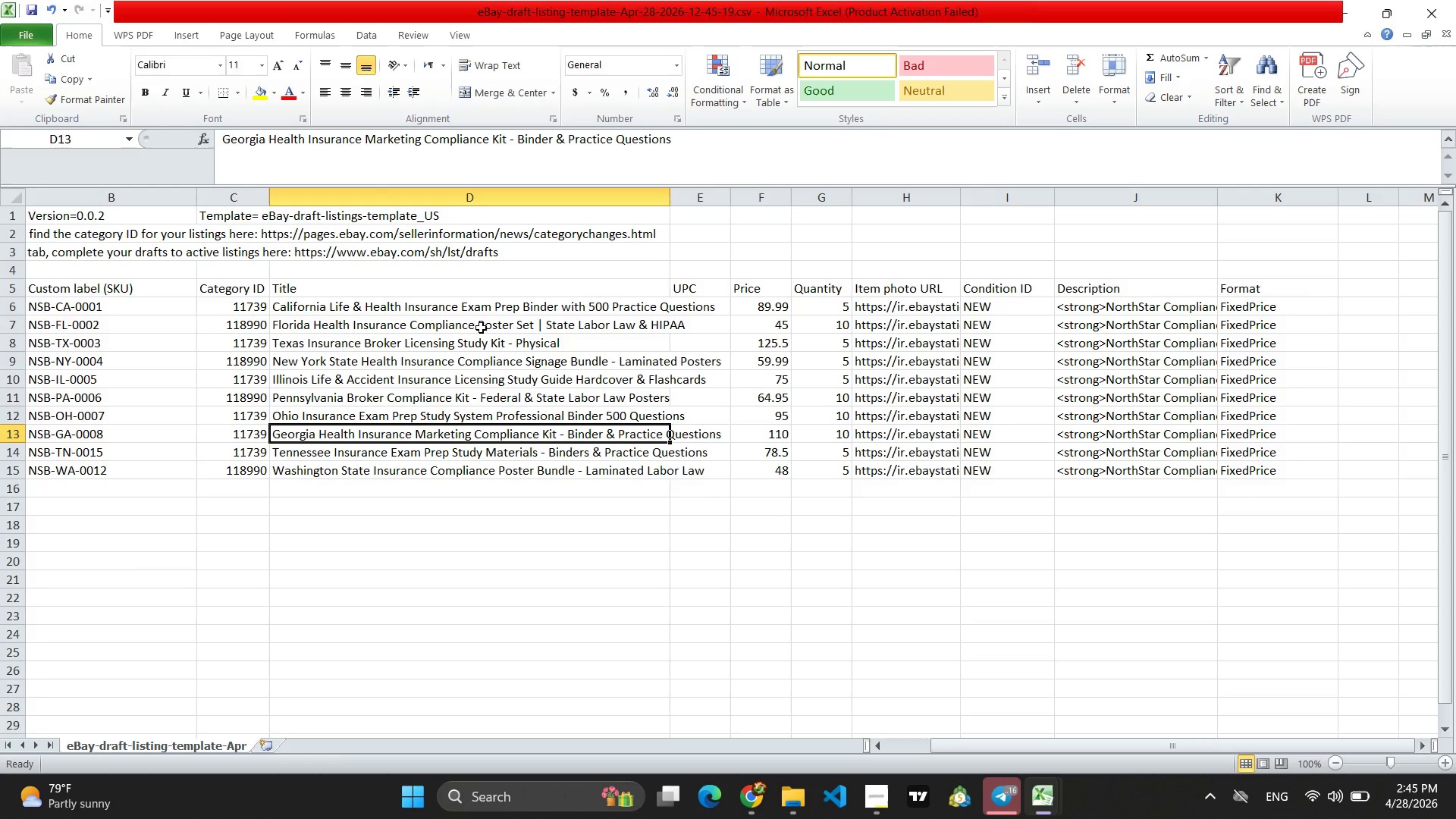 
hold_key(key=ControlLeft, duration=0.7)
left_click([481, 328])
 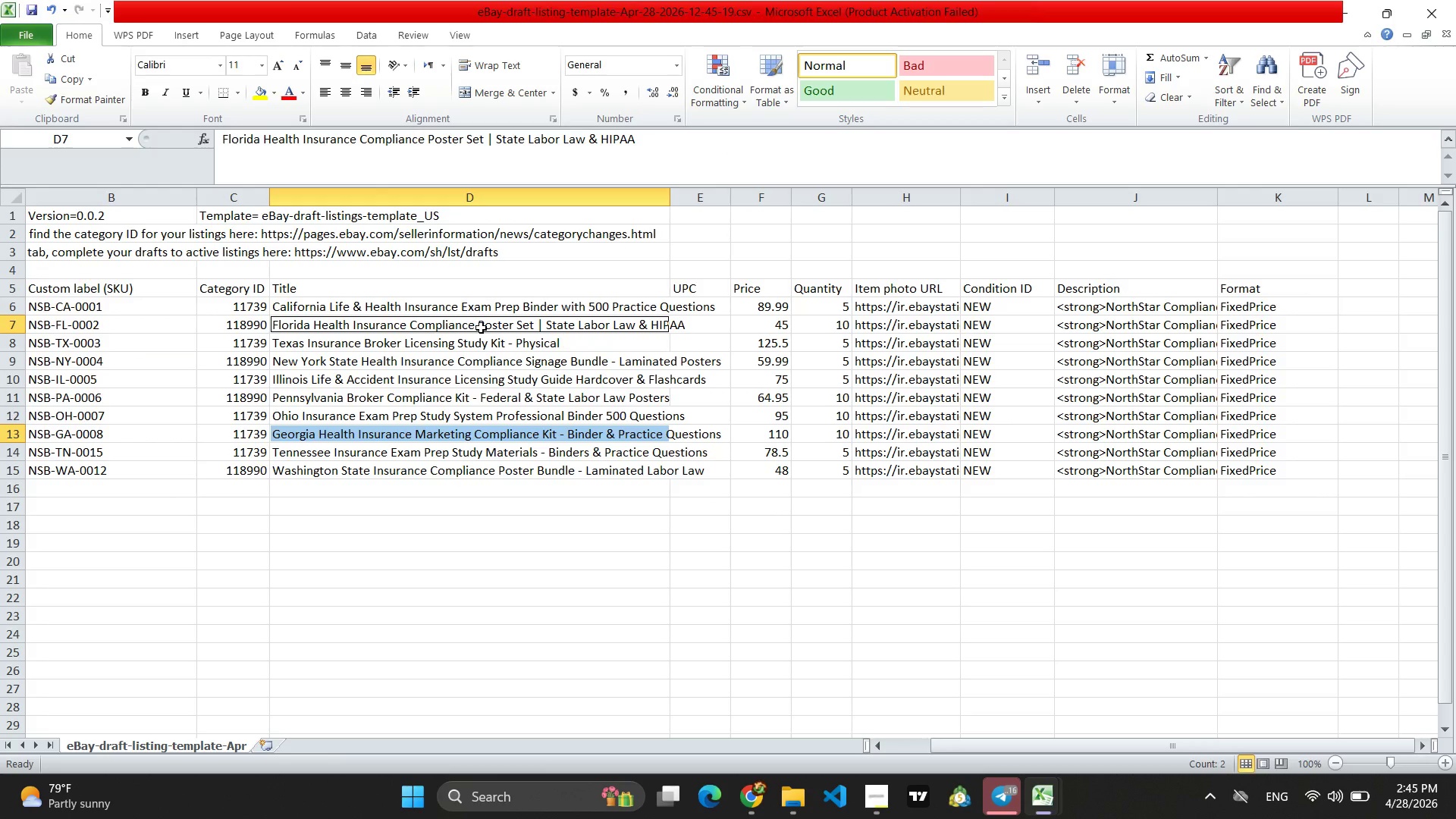 
key(Control+A)
 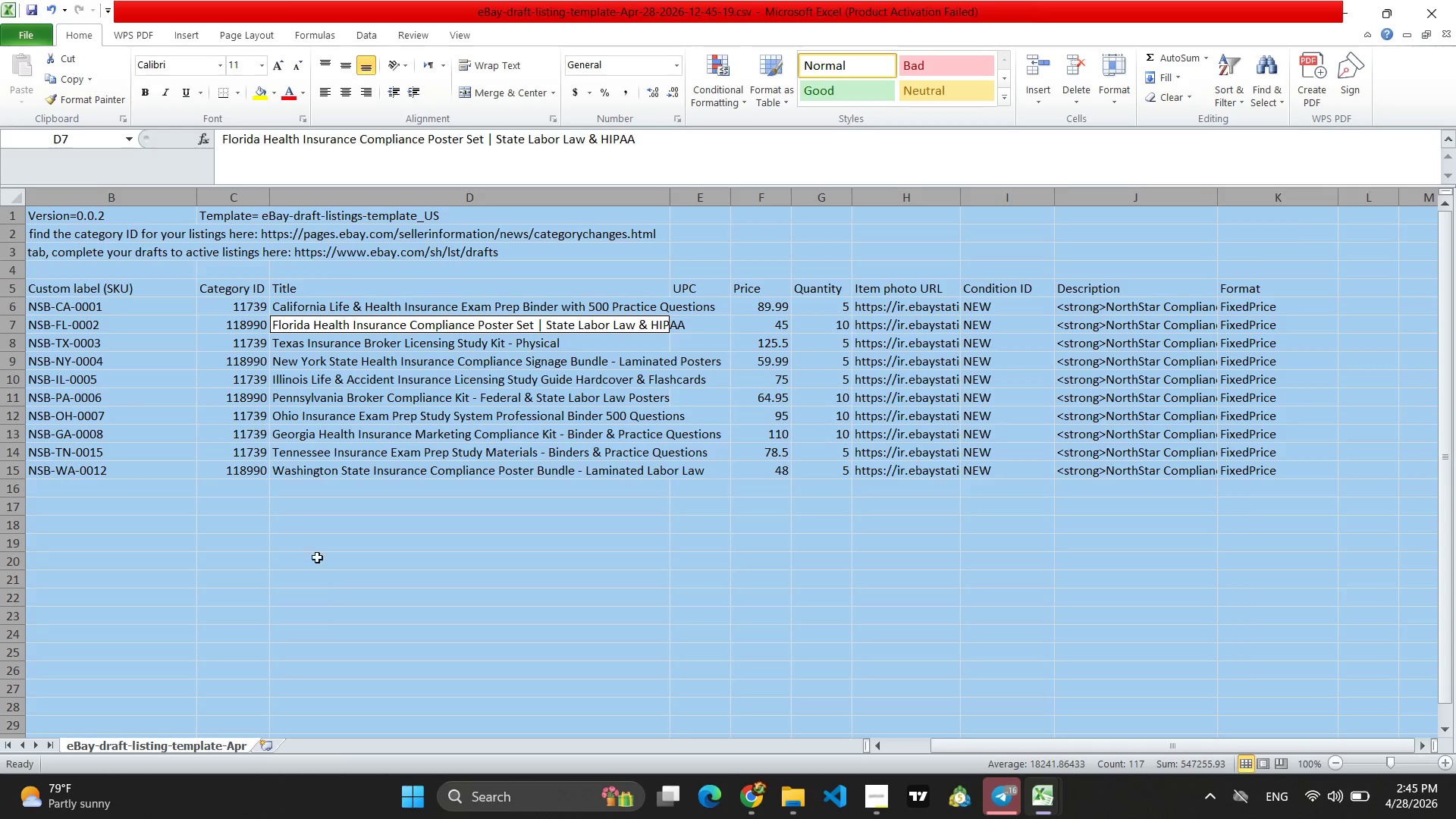 
left_click([254, 601])
 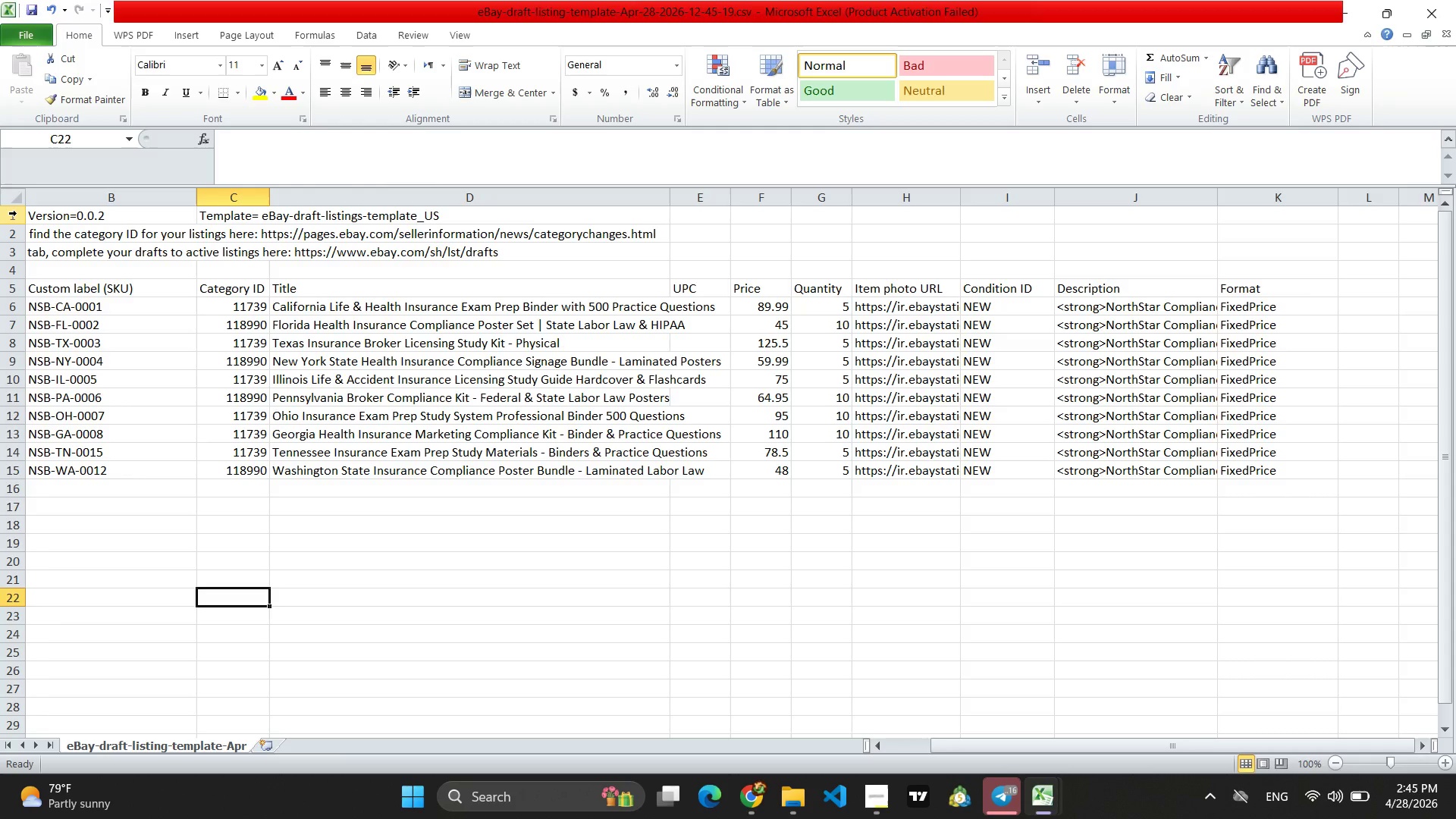 
left_click_drag(start_coordinate=[17, 213], to_coordinate=[83, 463])
 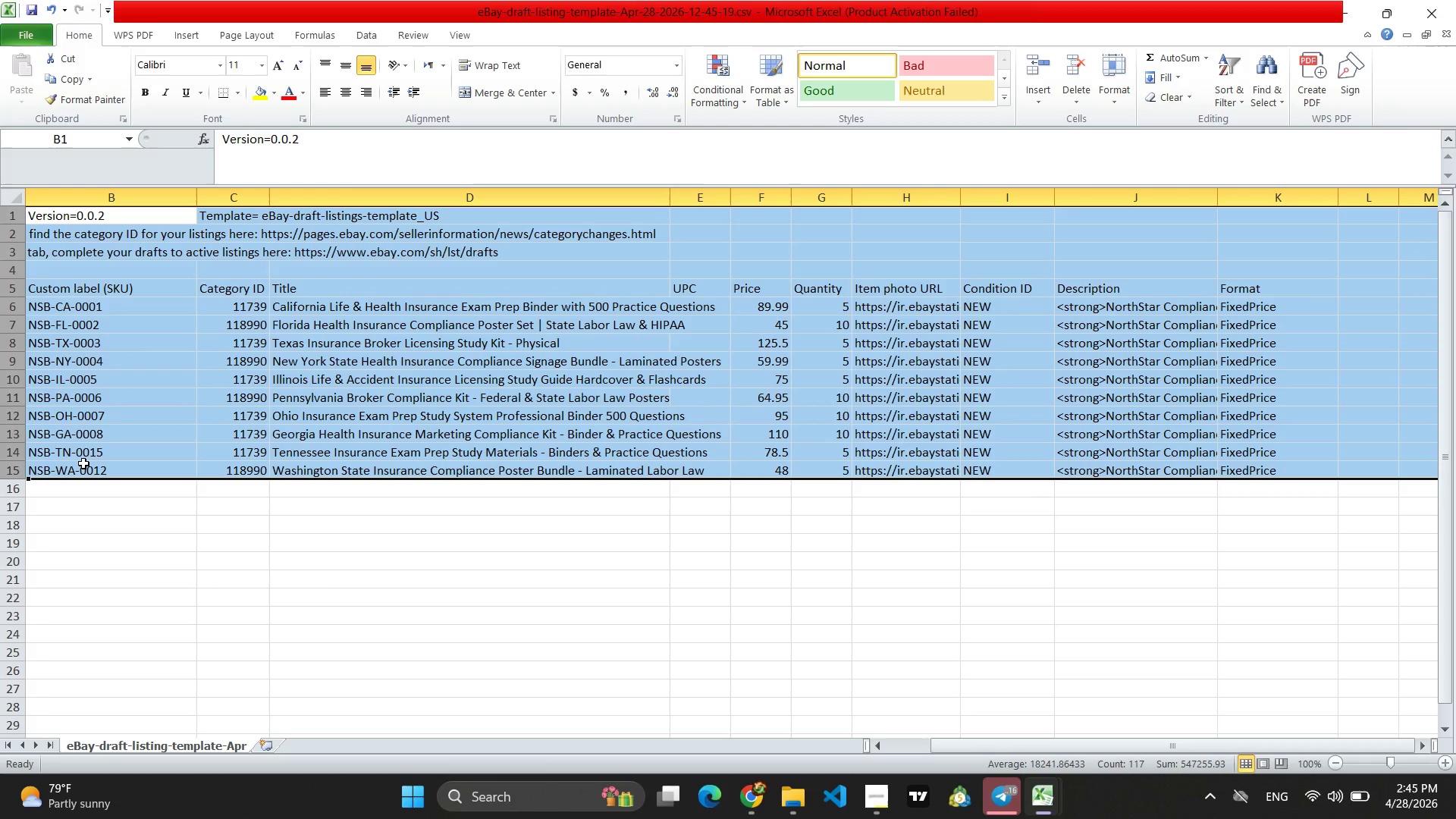 
key(Control+C)
 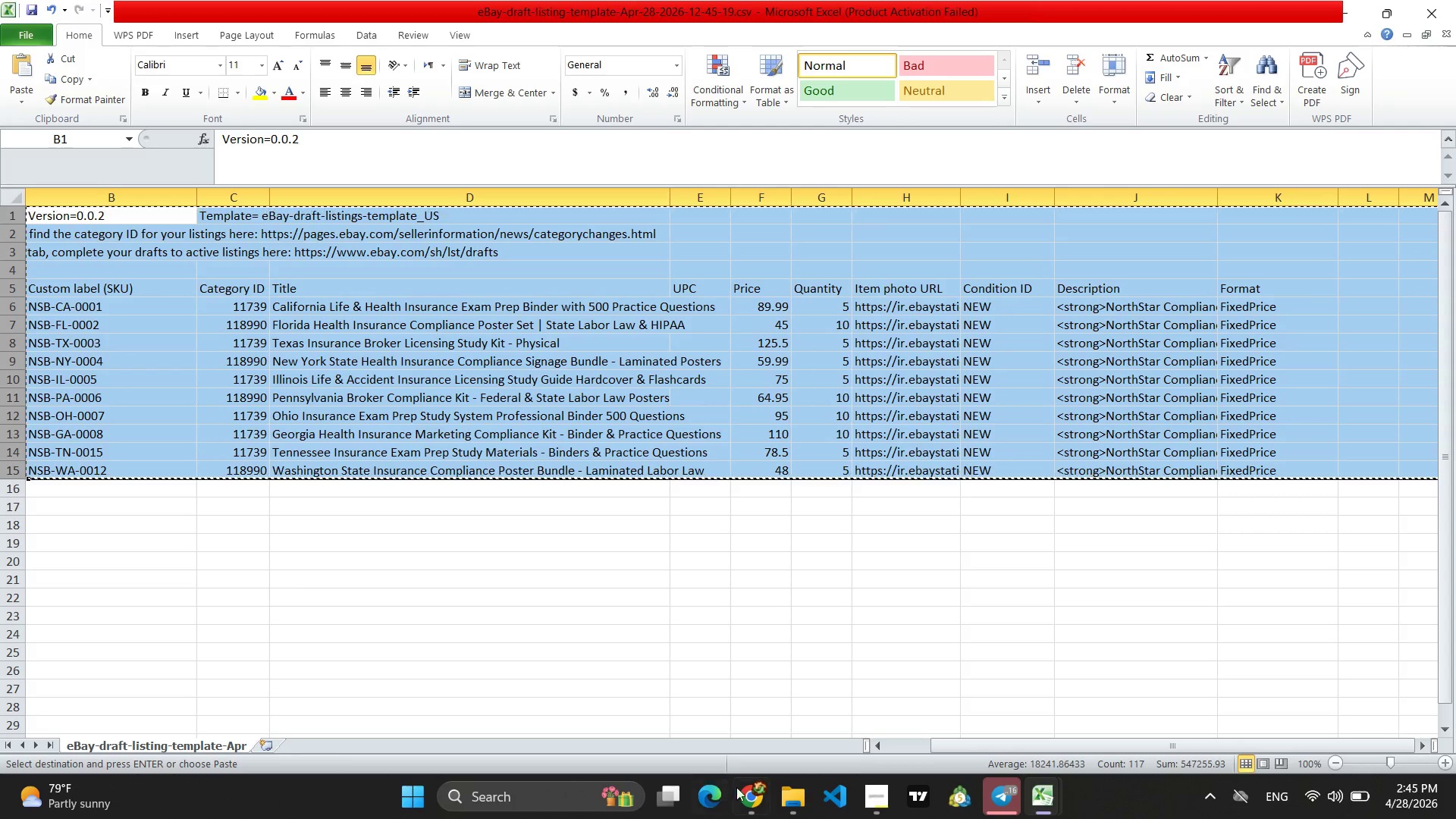 
left_click([741, 790])
 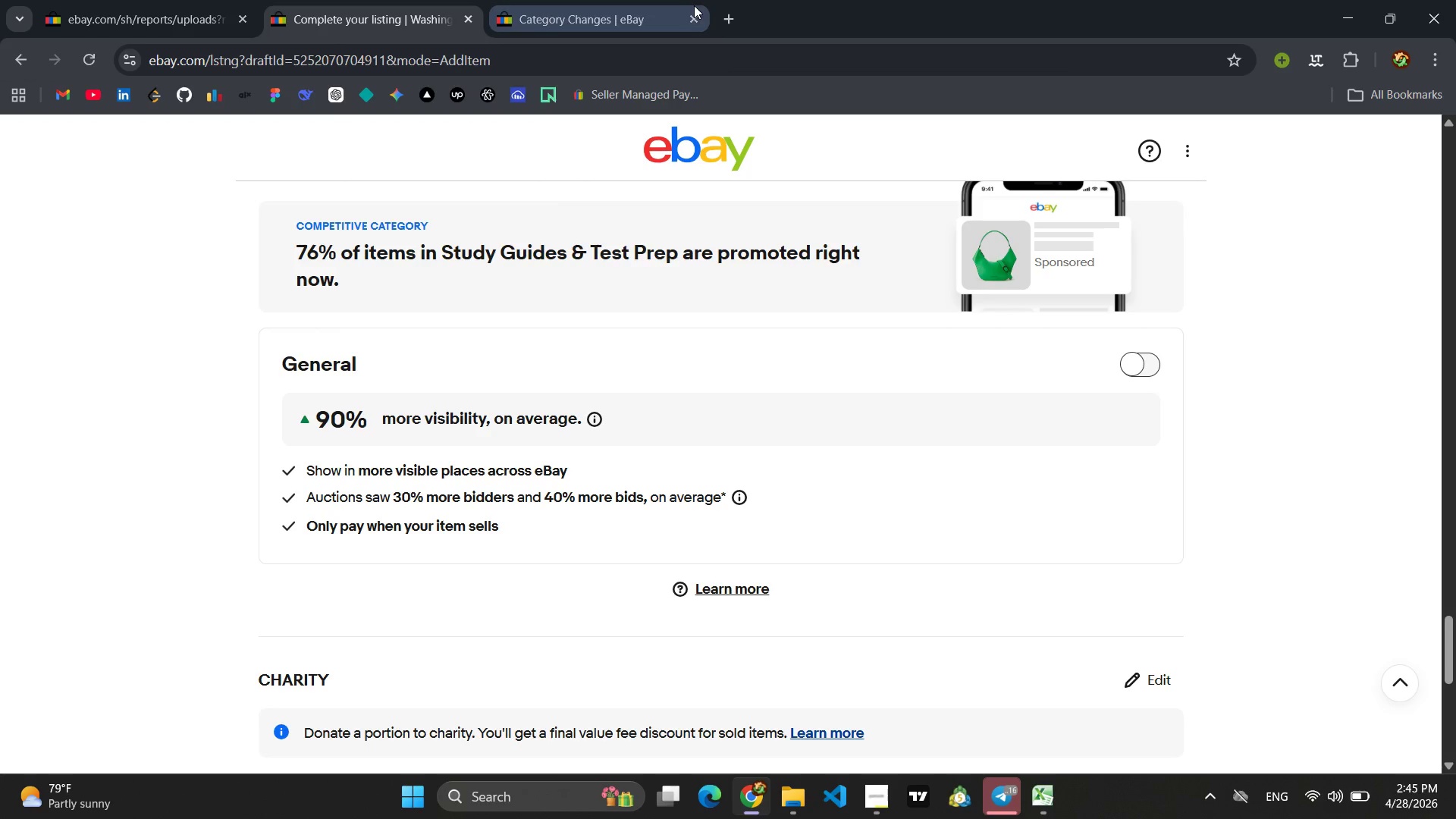 
left_click([730, 8])
 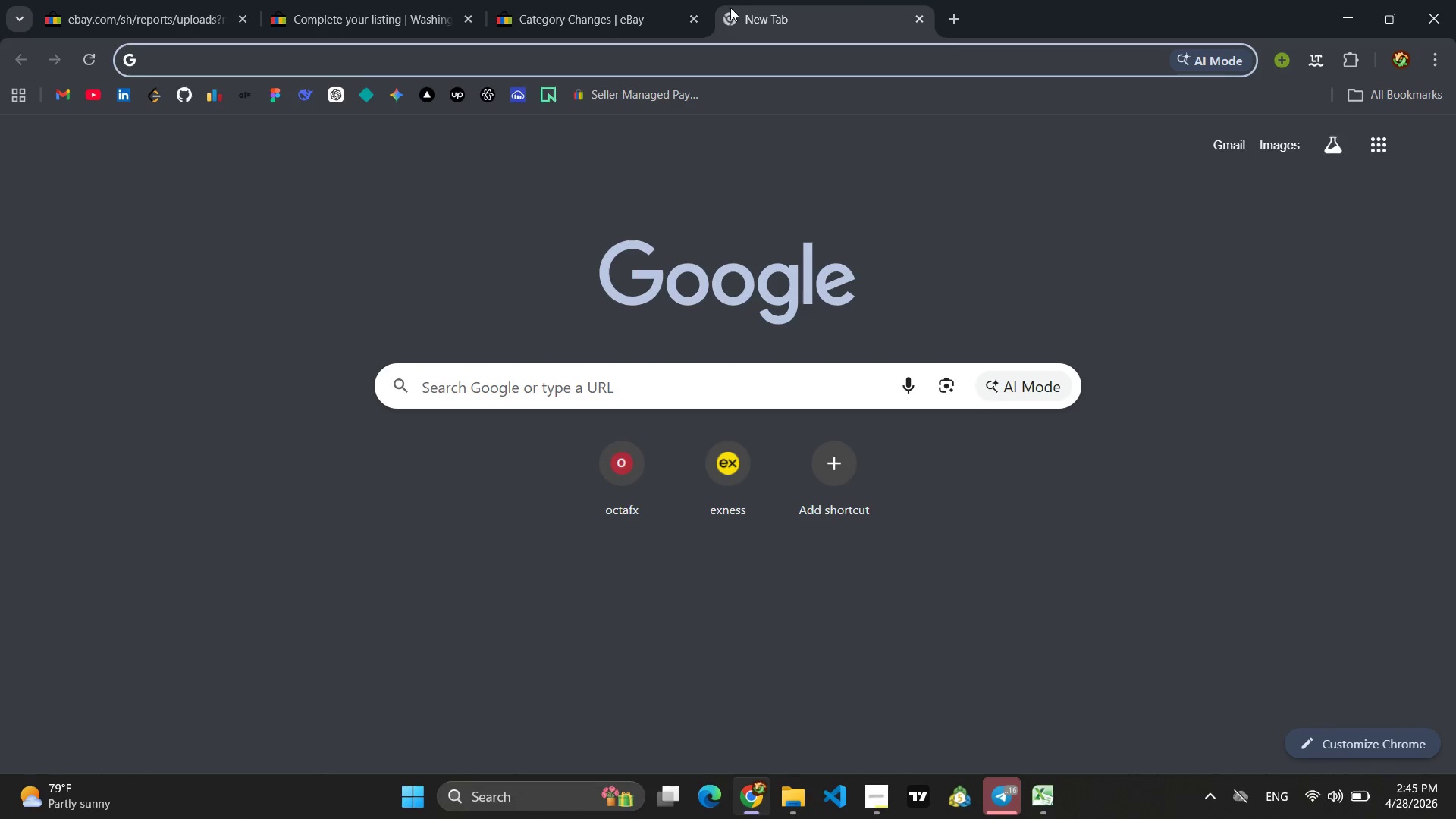 
type(googgle===)
key(Backspace)
key(Backspace)
key(Backspace)
key(Backspace)
key(Backspace)
key(Backspace)
type(le sheet)
 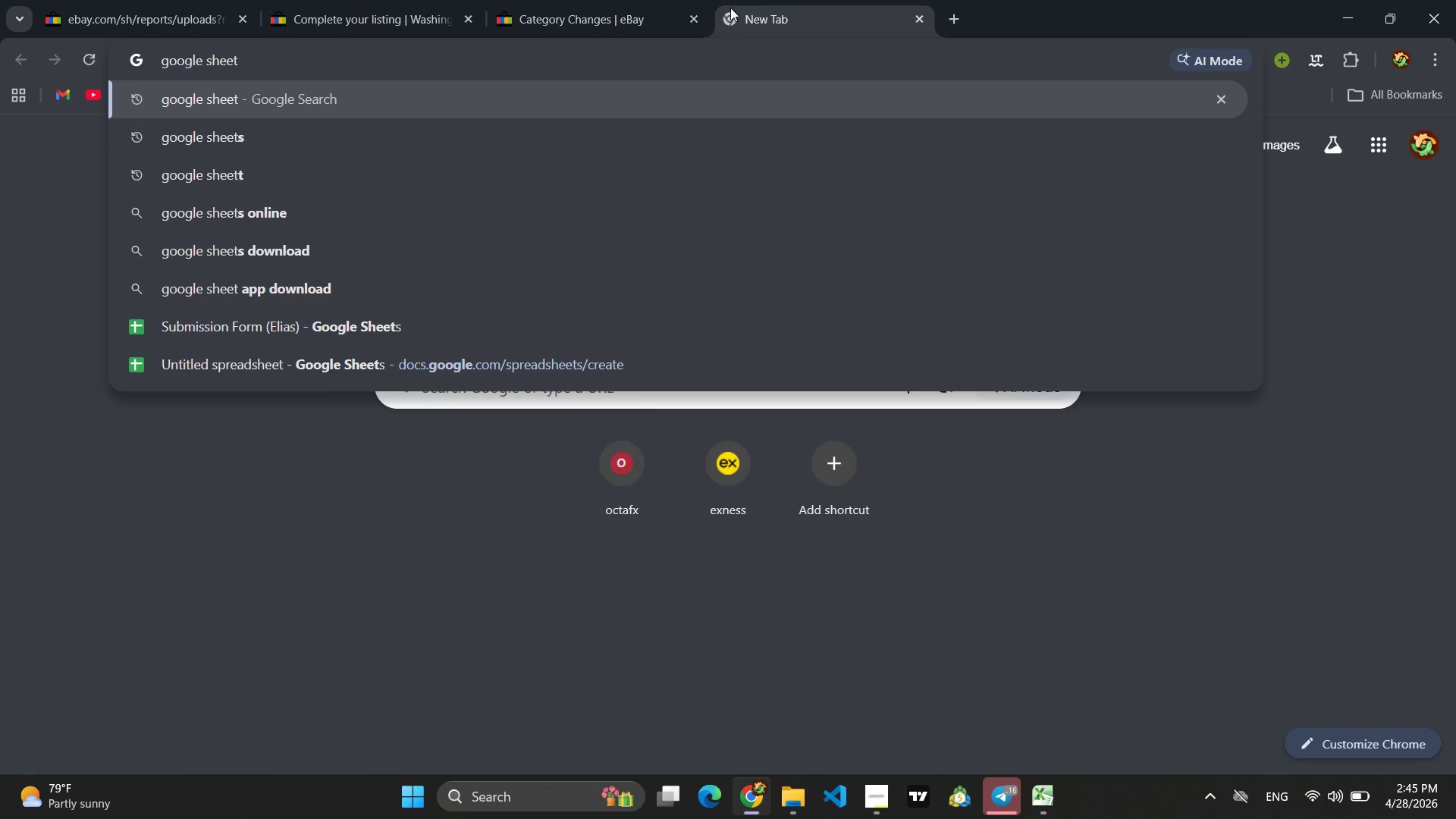 
key(Enter)
 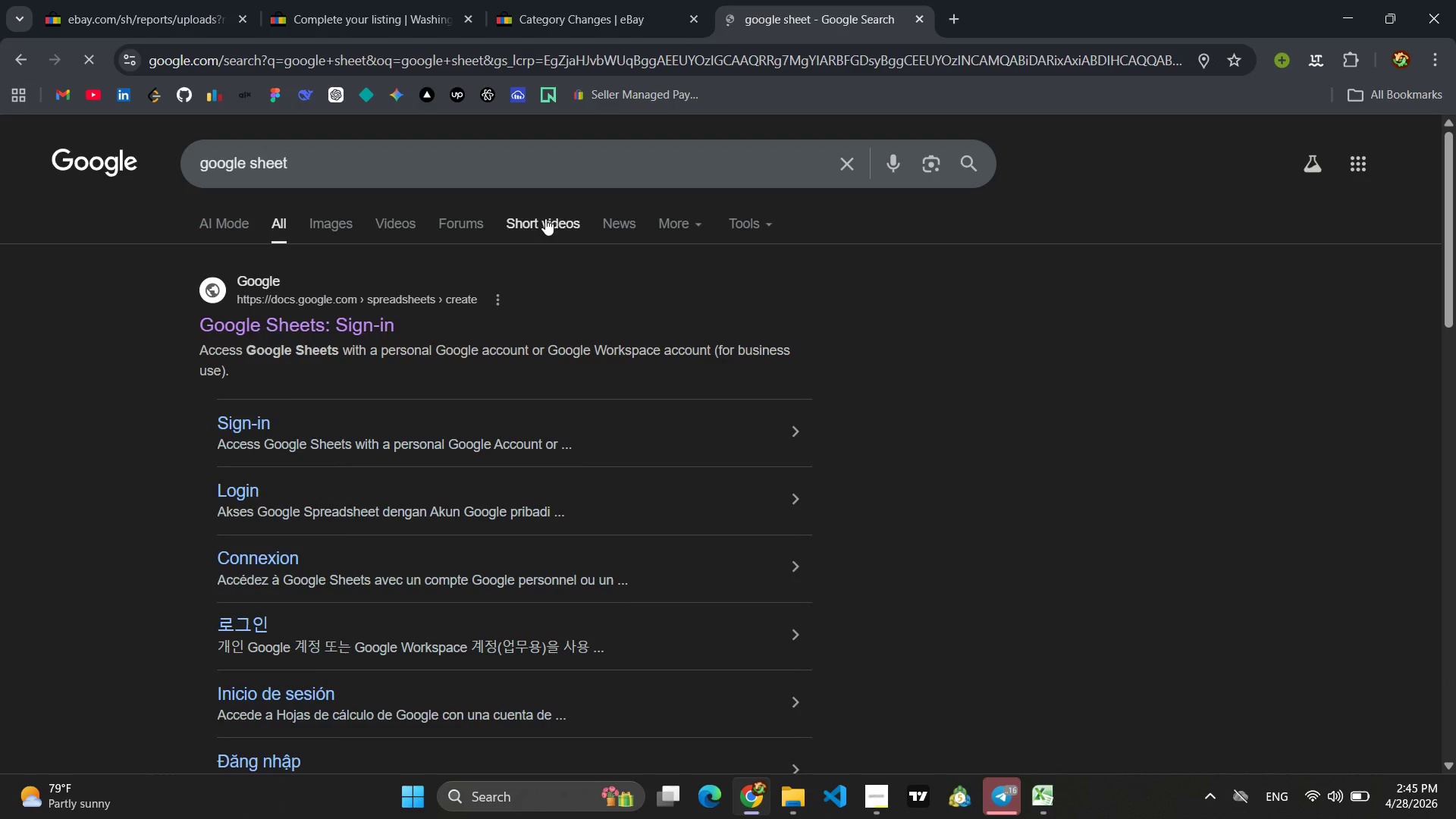 
left_click([371, 329])
 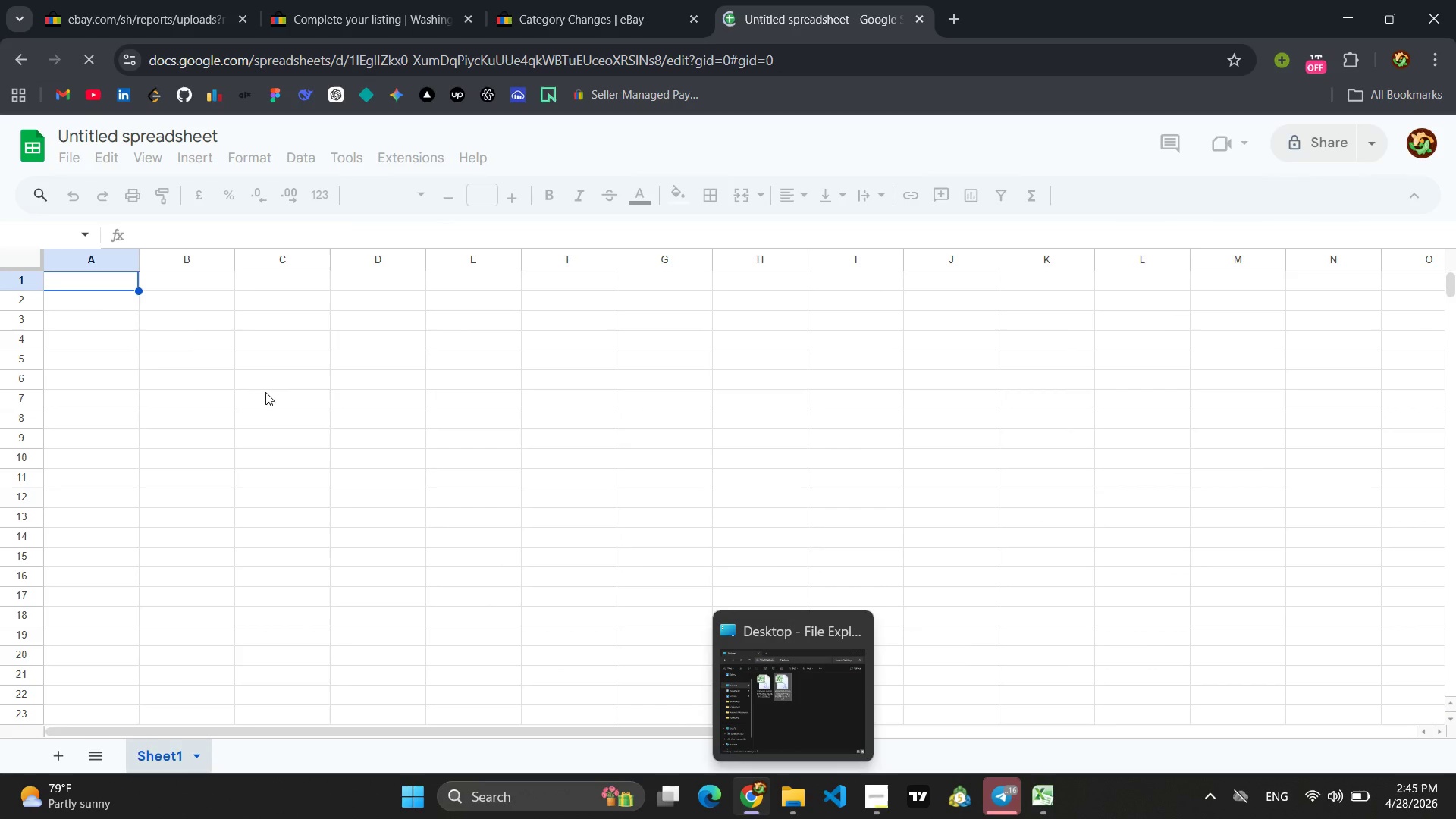 
key(Control+V)
 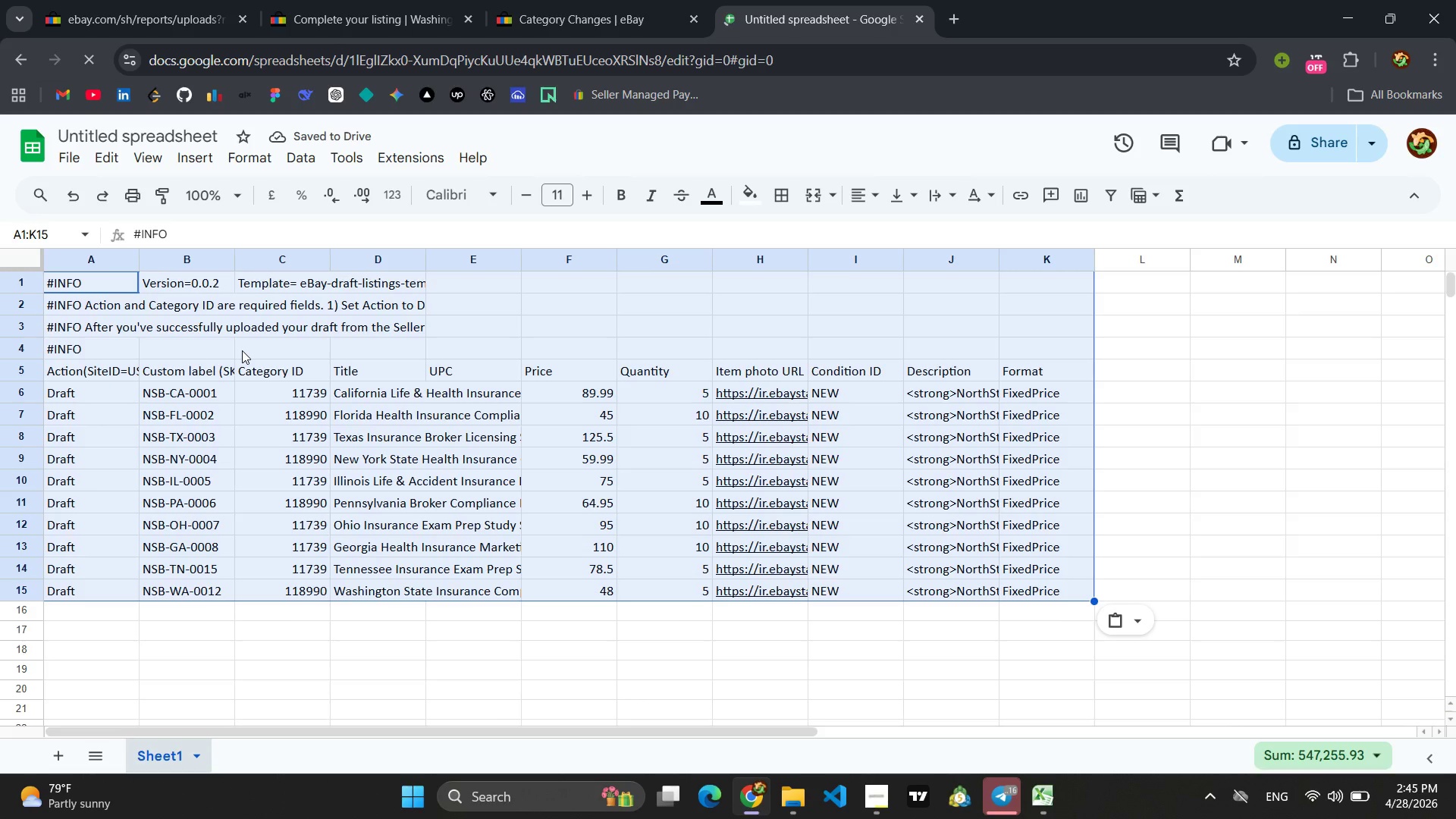 
wait(6.26)
 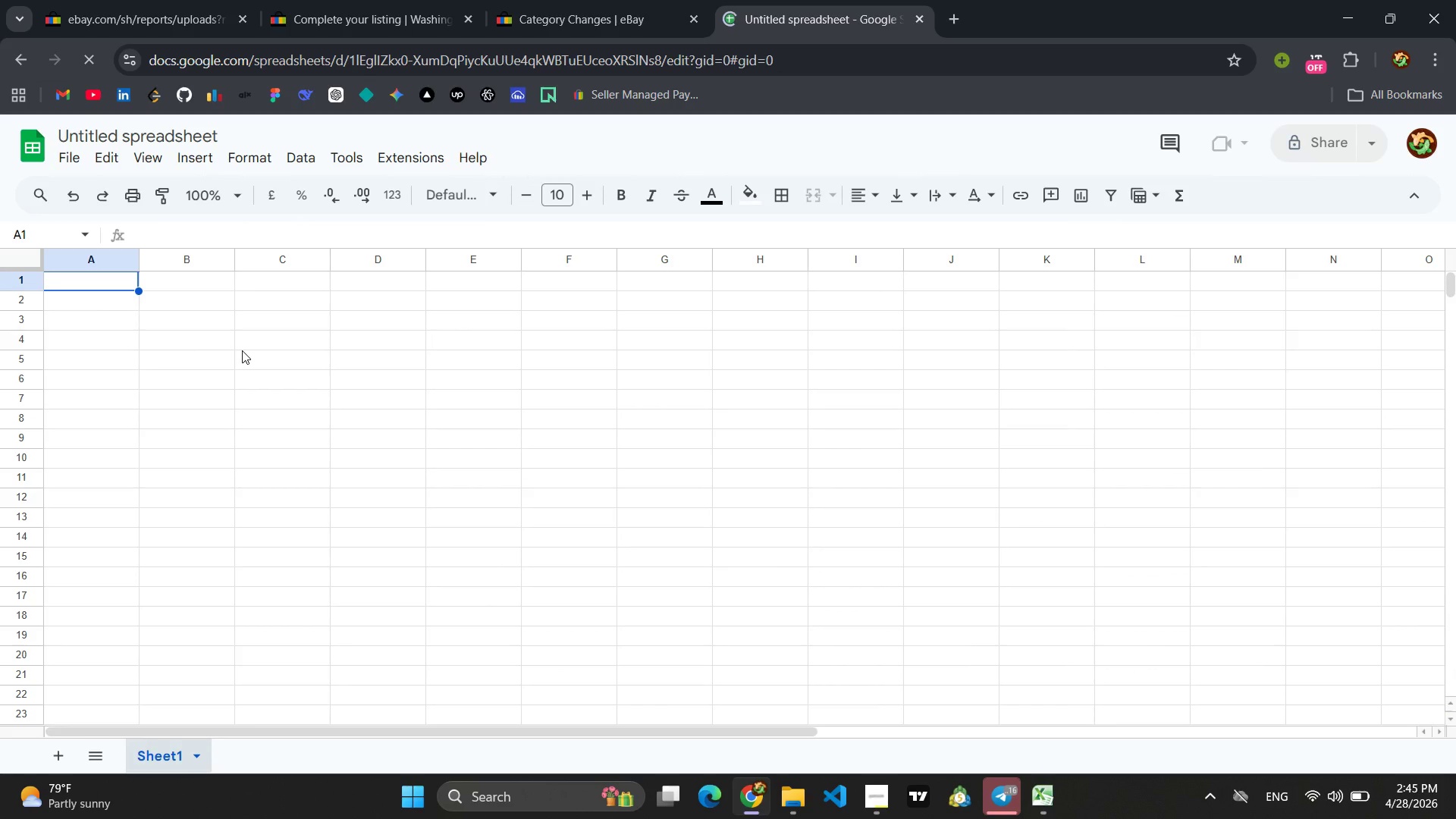 
left_click([385, 648])